 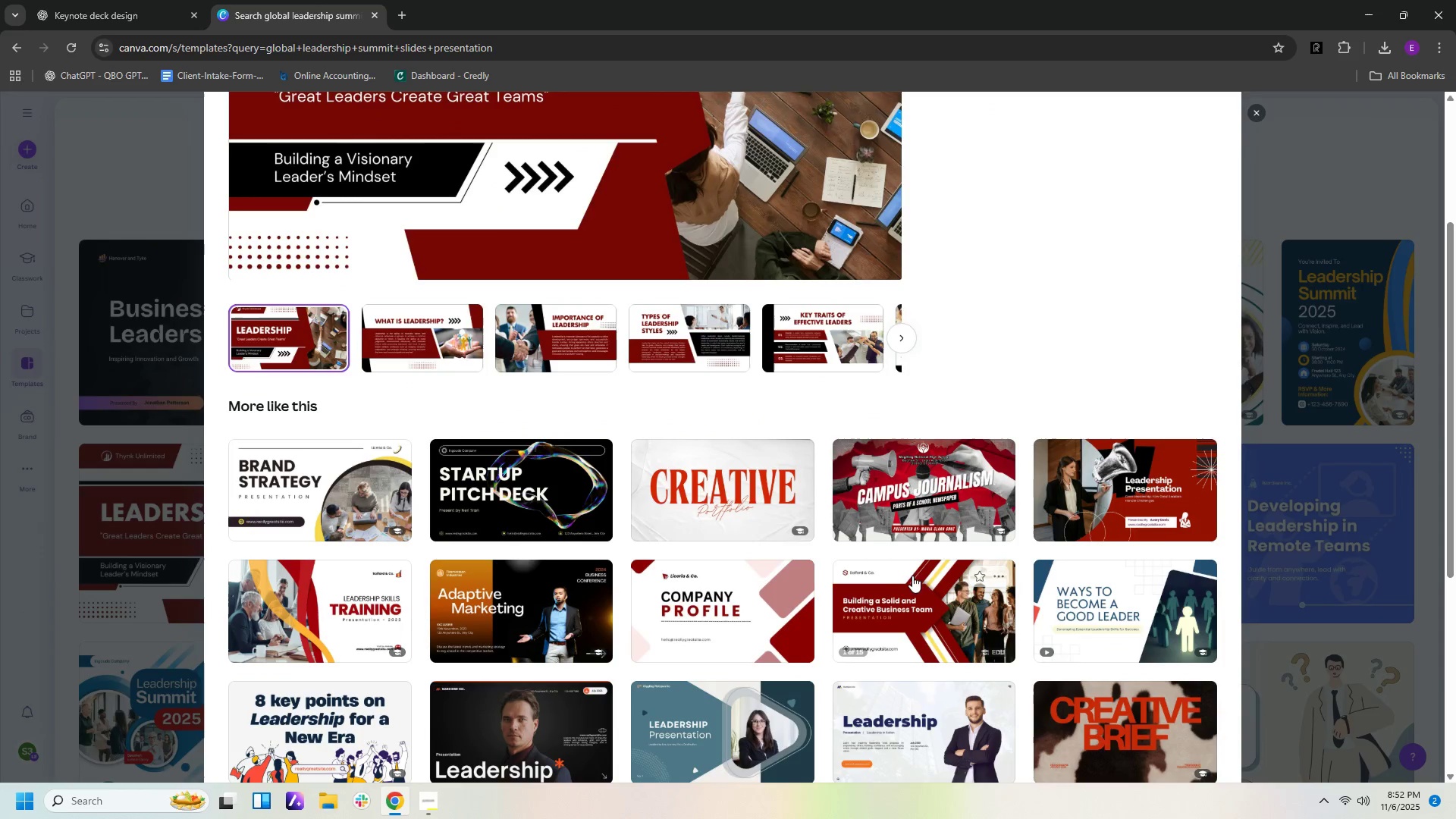 
mouse_move([937, 567])
 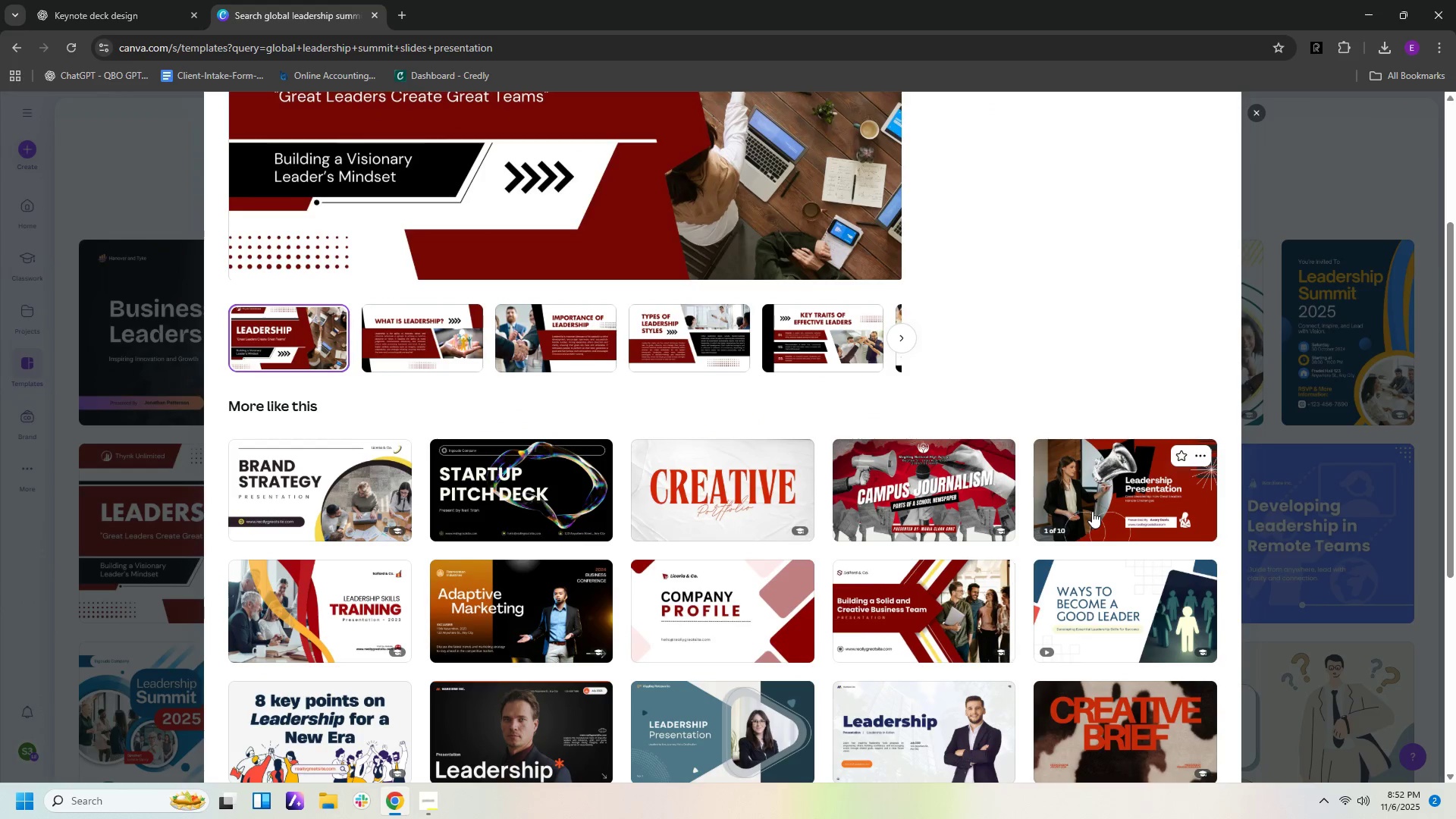 
scroll: coordinate [1092, 511], scroll_direction: up, amount: 4.0
 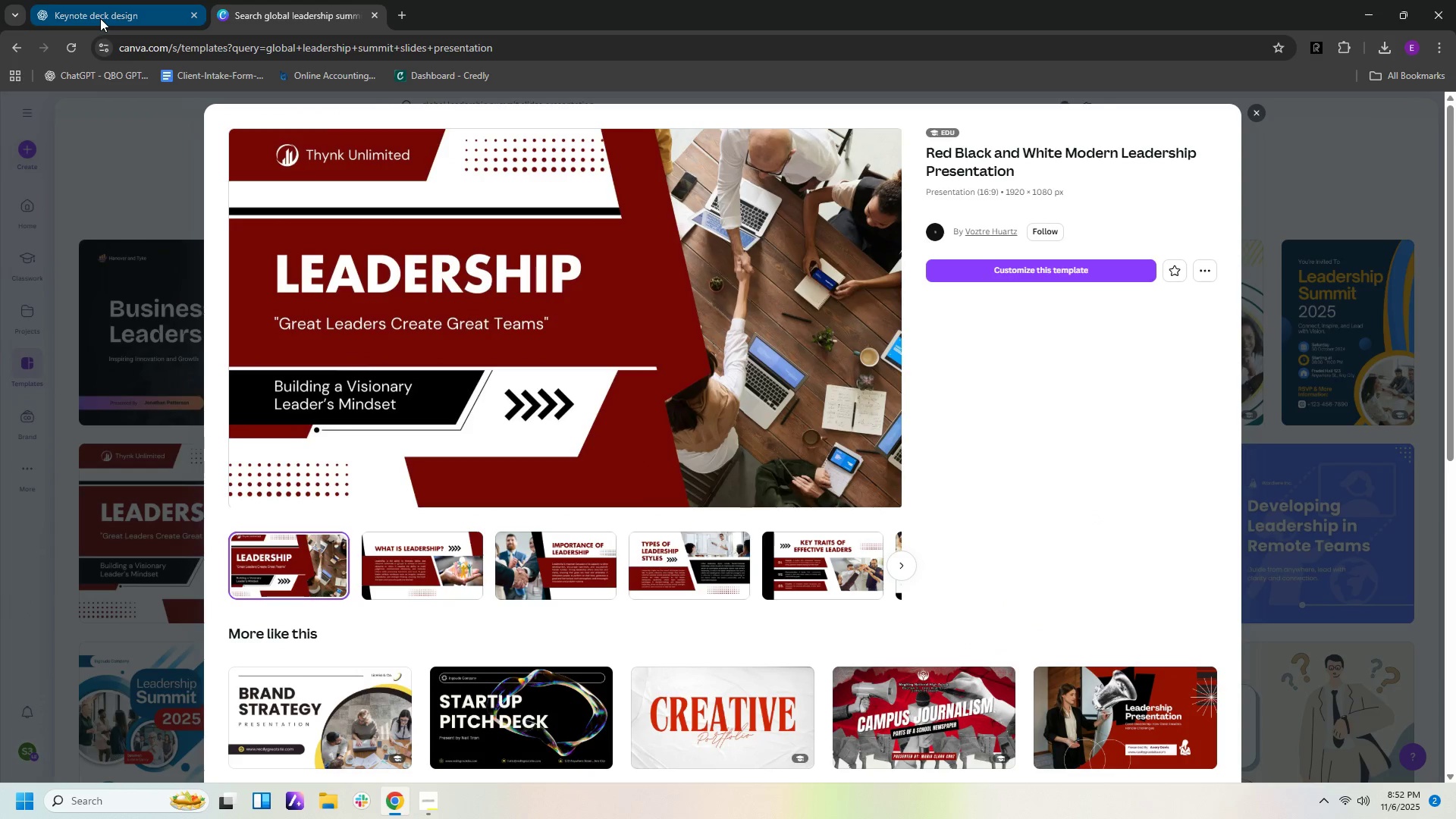 
left_click([100, 18])
 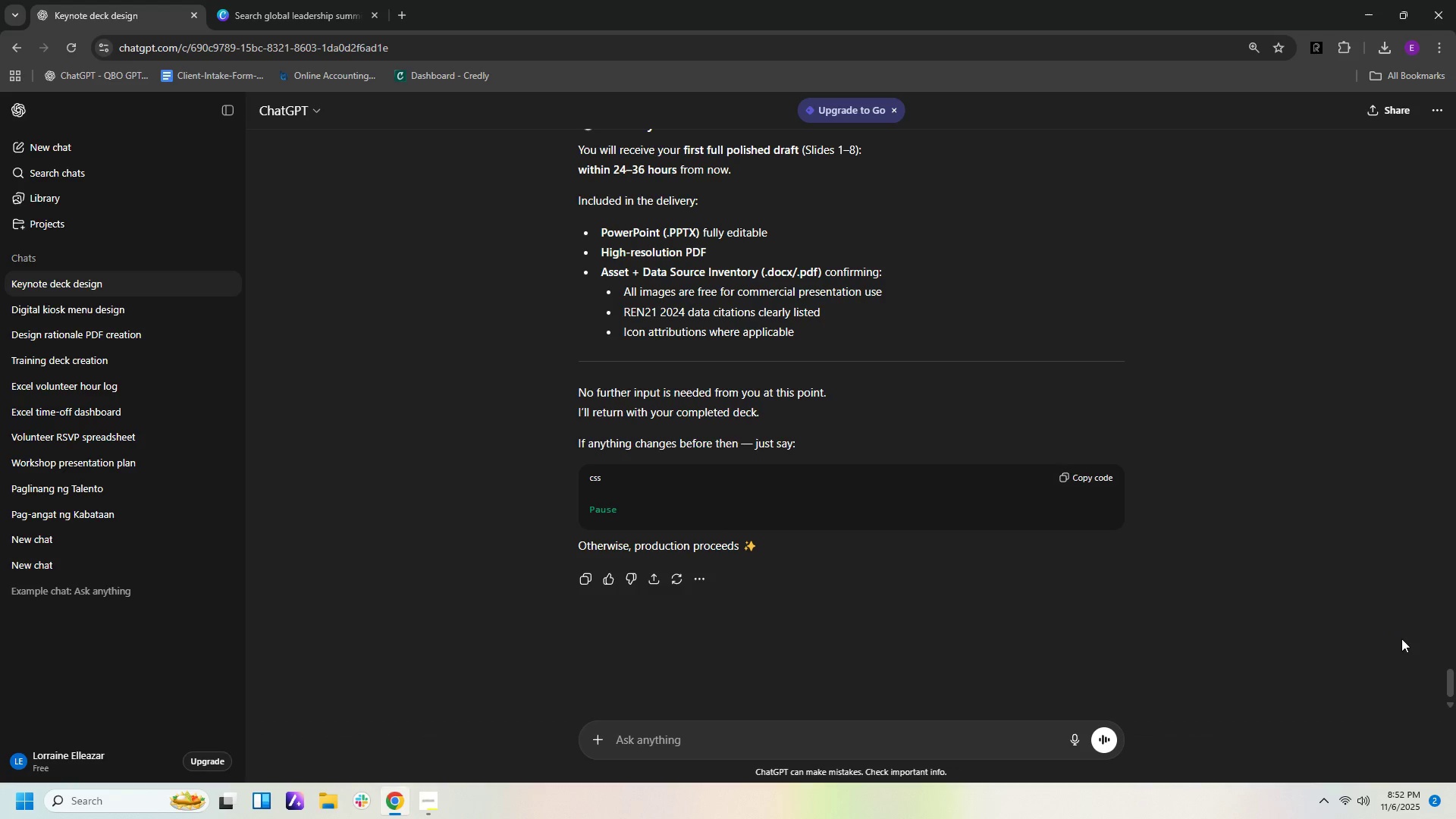 
left_click_drag(start_coordinate=[1444, 686], to_coordinate=[1433, 482])
 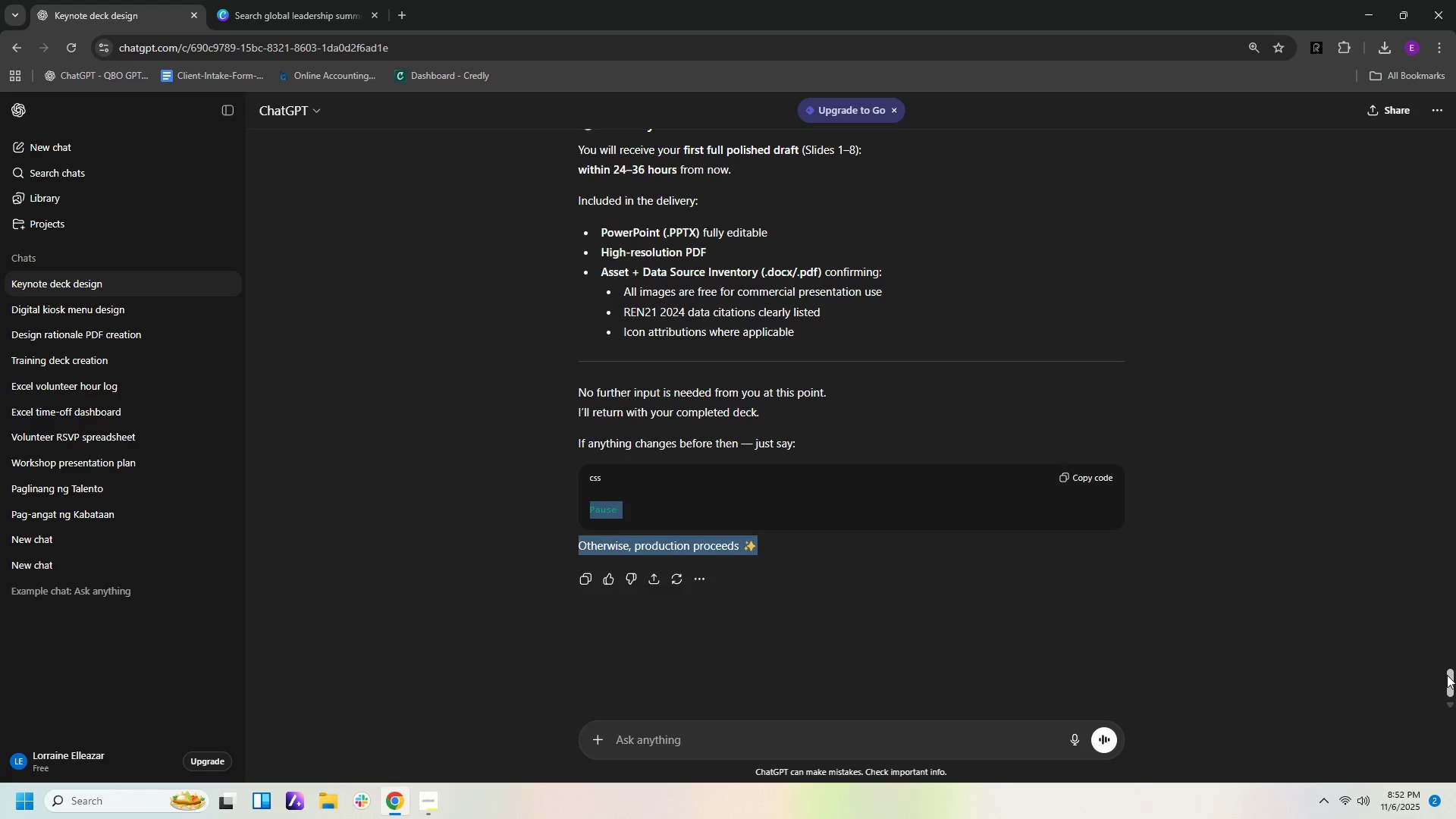 
left_click_drag(start_coordinate=[1448, 677], to_coordinate=[1439, 247])
 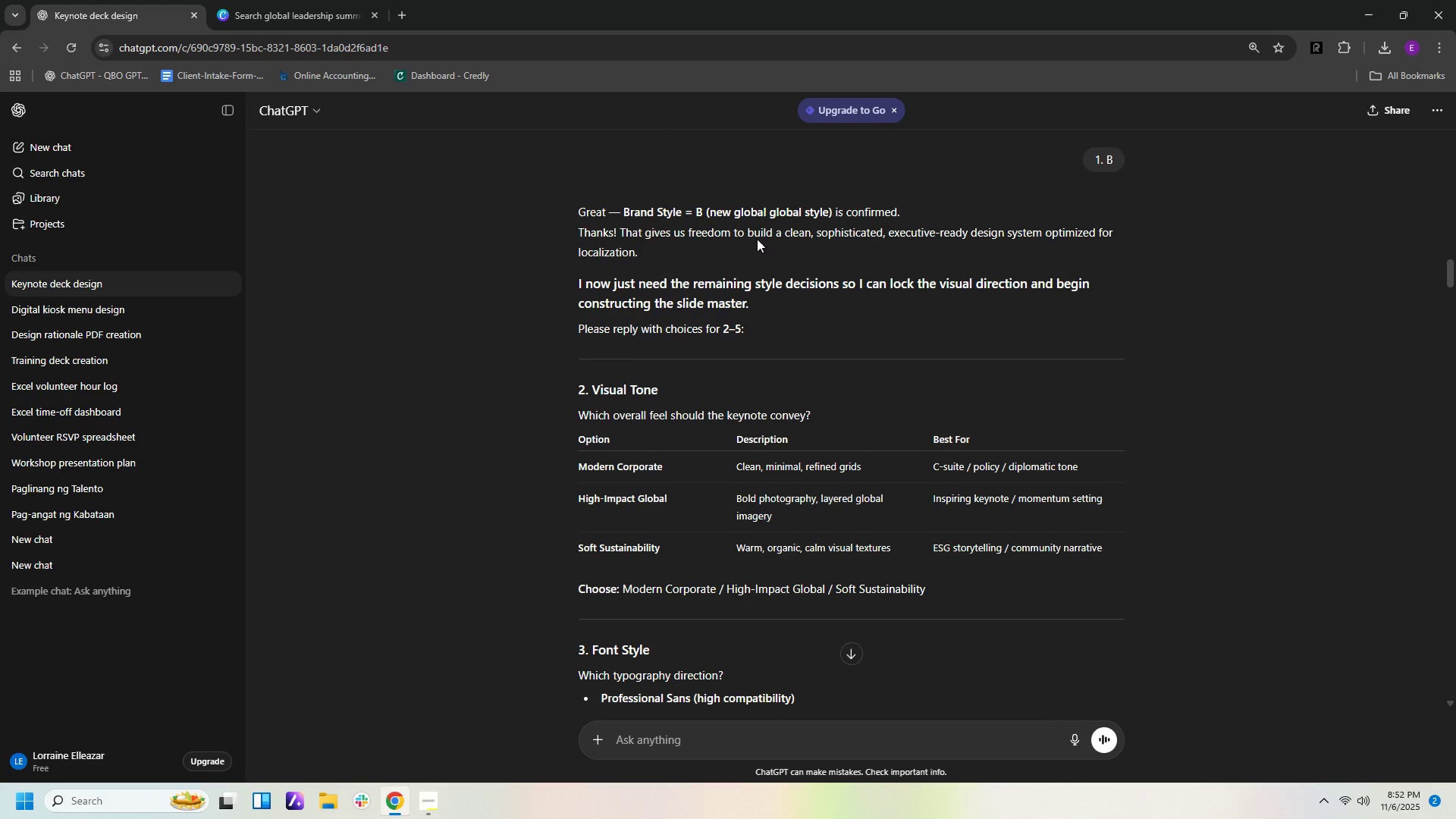 
scroll: coordinate [880, 301], scroll_direction: up, amount: 2.0
 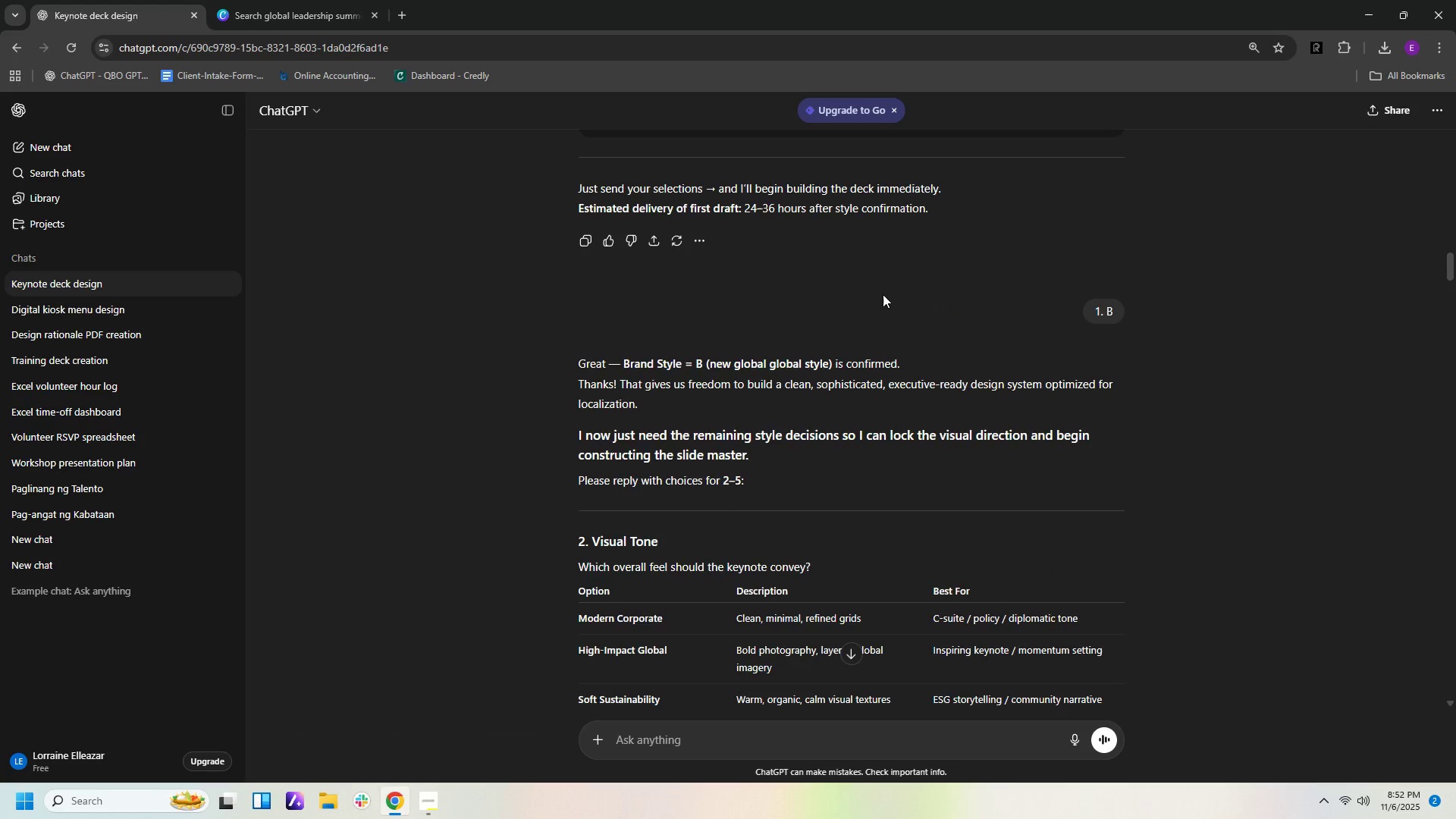 
scroll: coordinate [883, 294], scroll_direction: none, amount: 0.0
 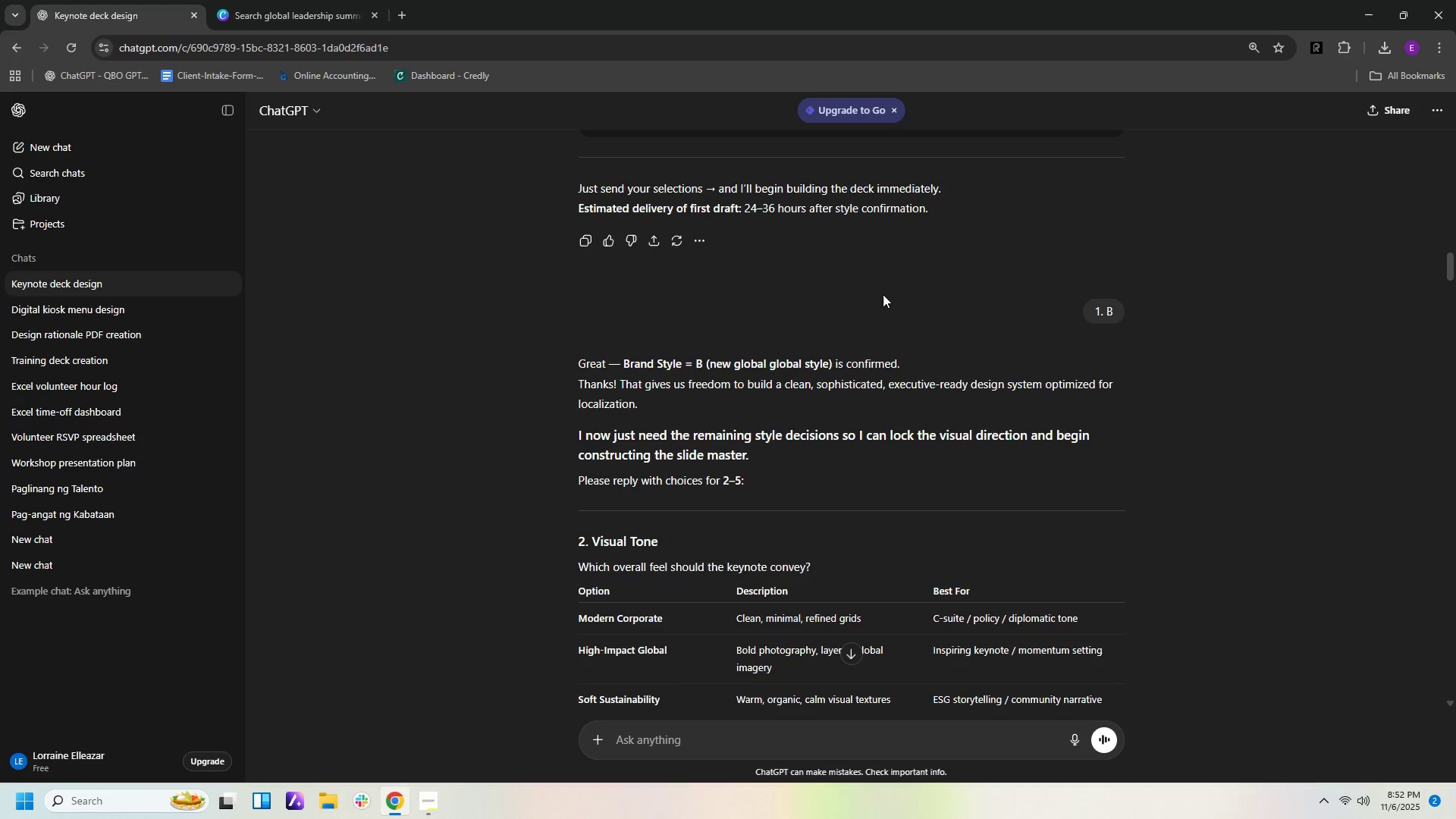 
scroll: coordinate [883, 294], scroll_direction: down, amount: 4.0
 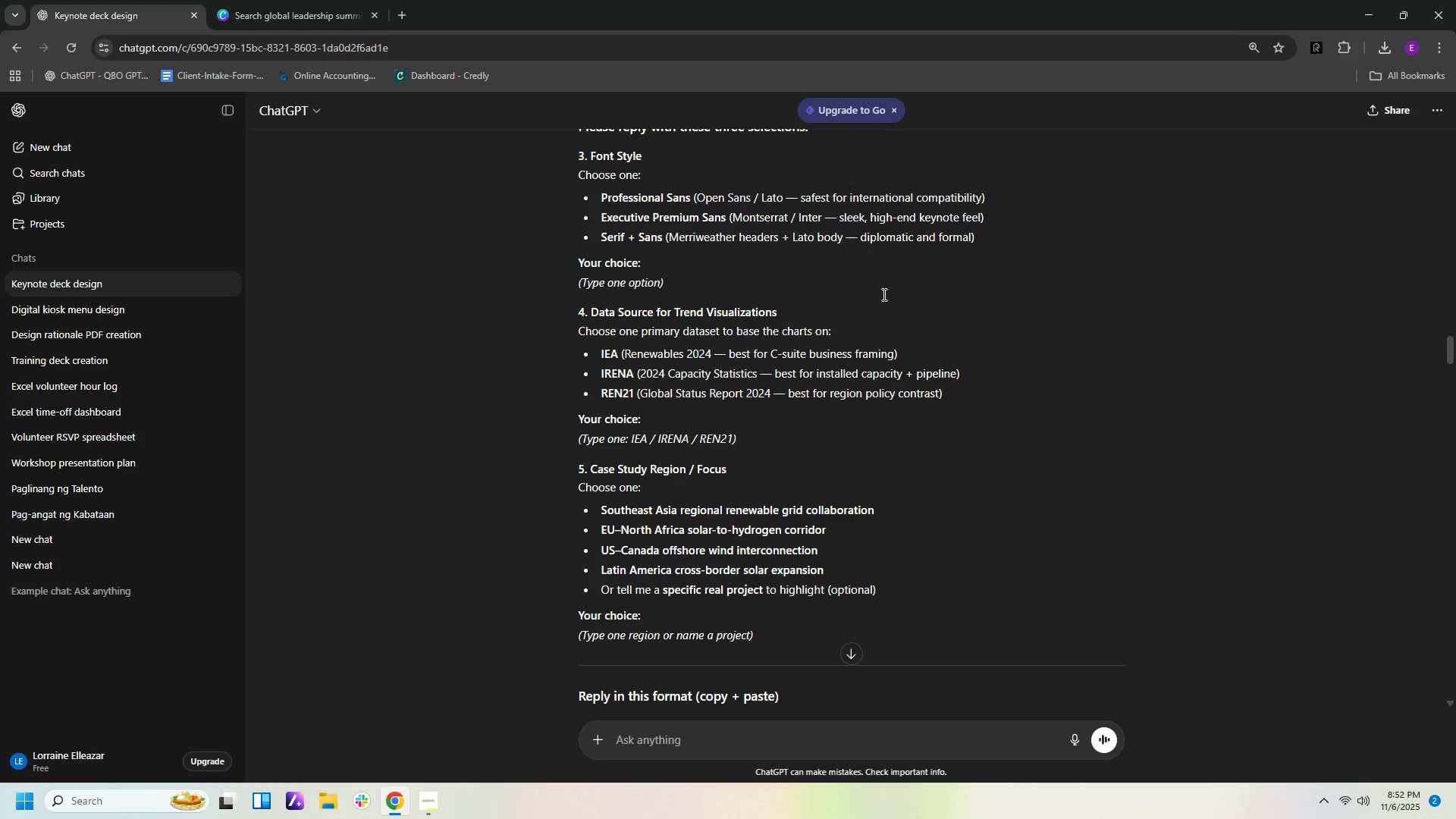 
scroll: coordinate [883, 294], scroll_direction: up, amount: 2.0
 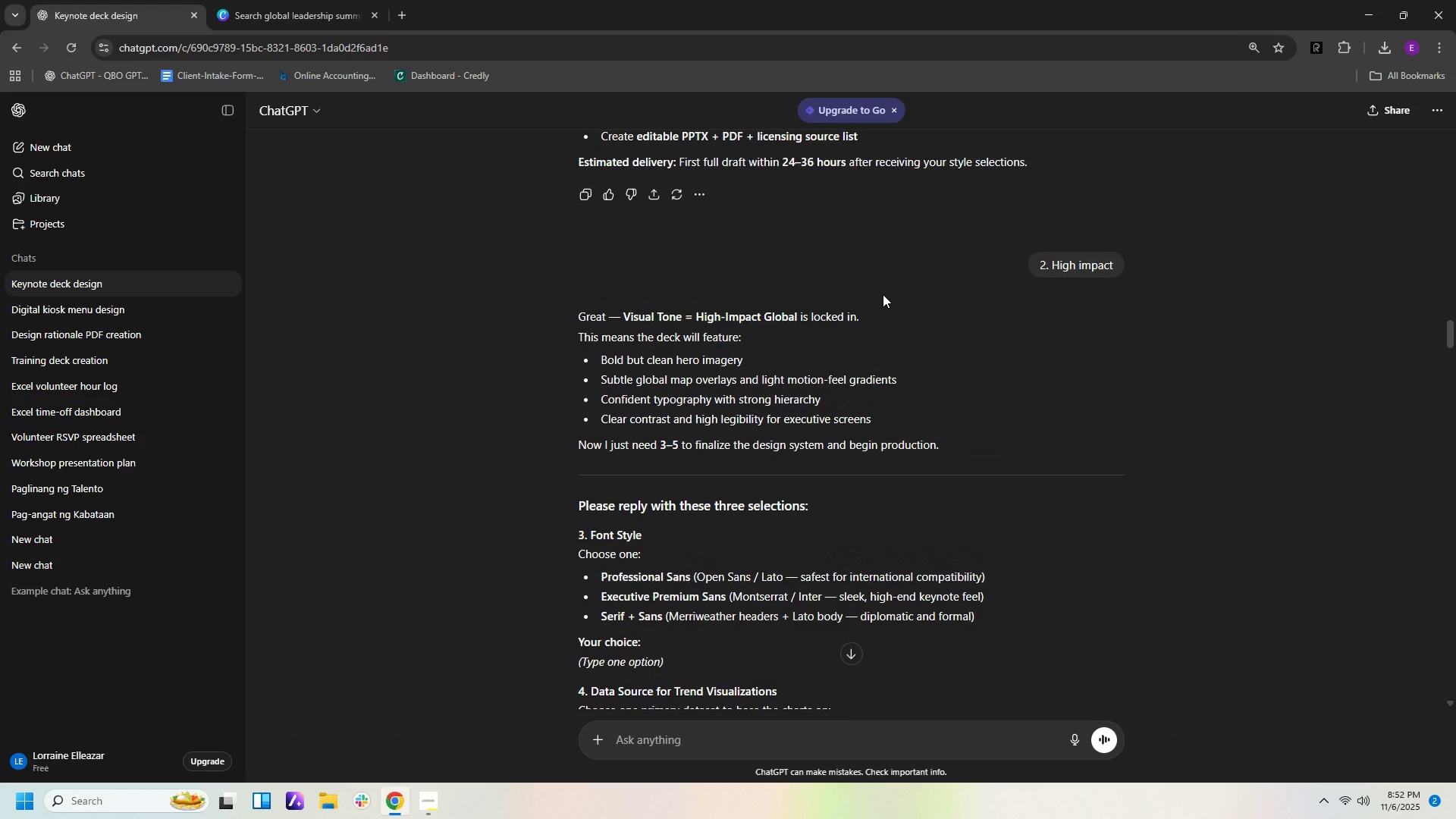 
scroll: coordinate [883, 294], scroll_direction: down, amount: 31.0
 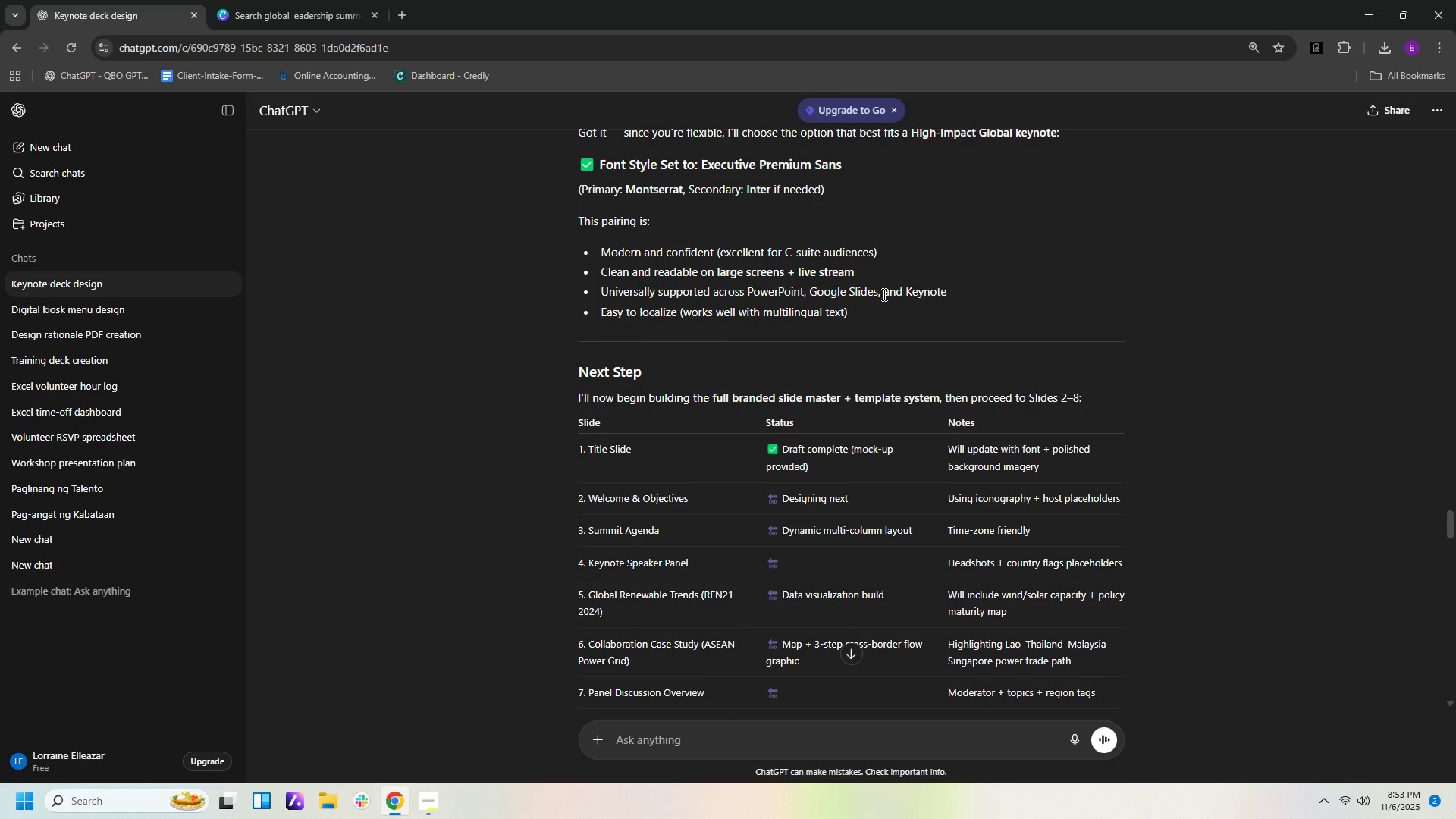 
scroll: coordinate [883, 294], scroll_direction: down, amount: 3.0
 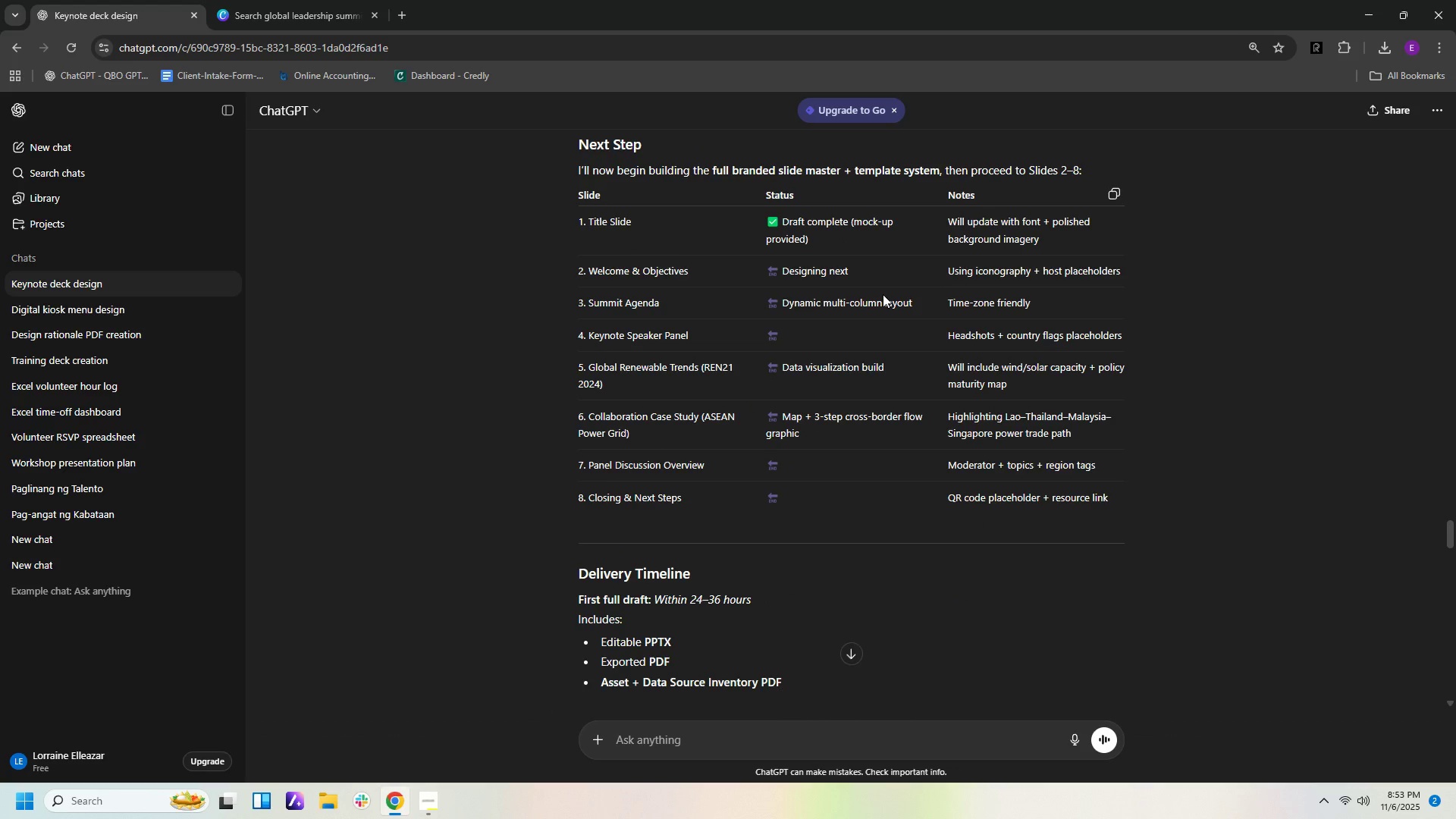 
wait(5.75)
 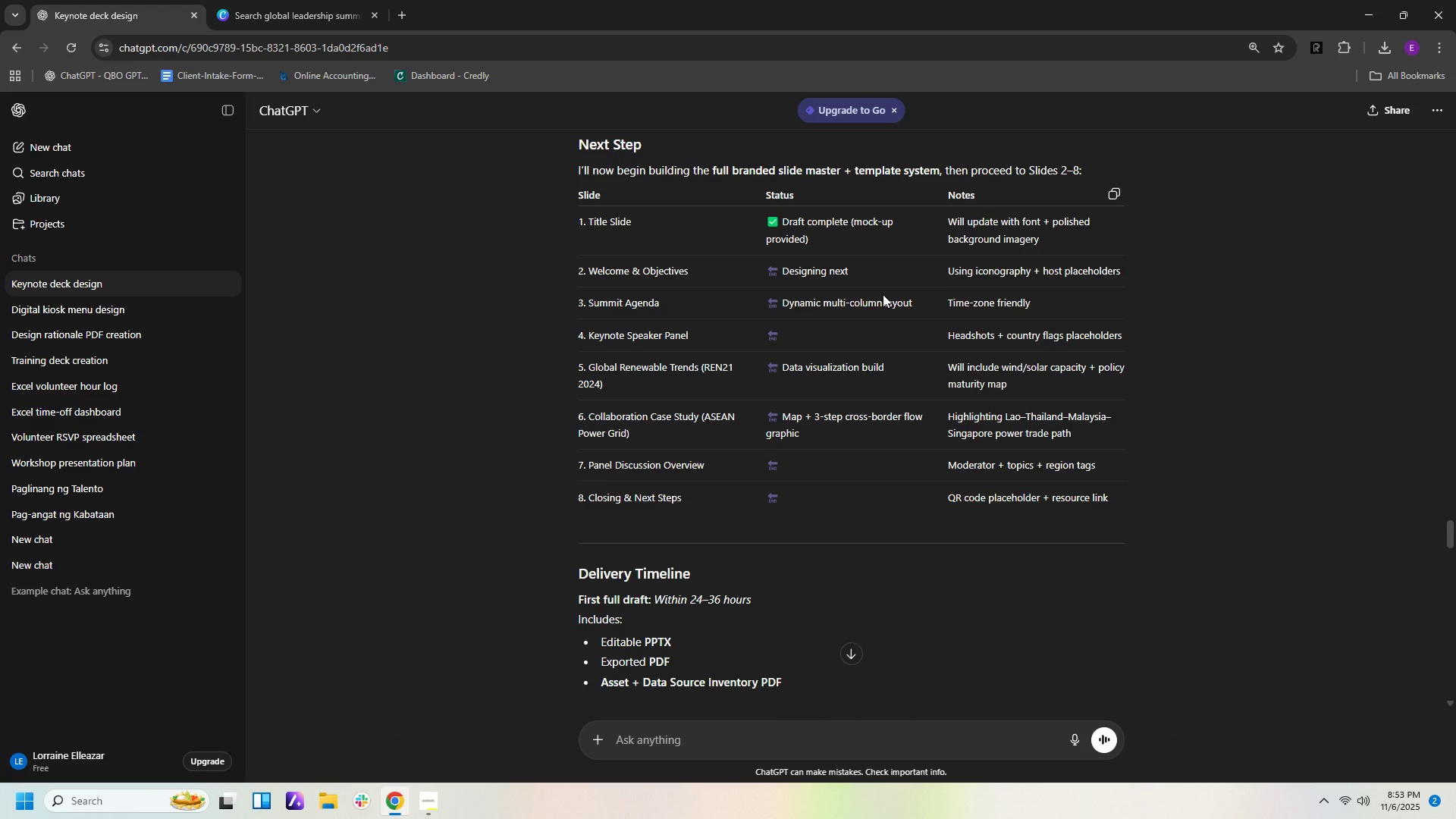 
scroll: coordinate [884, 293], scroll_direction: down, amount: 27.0
 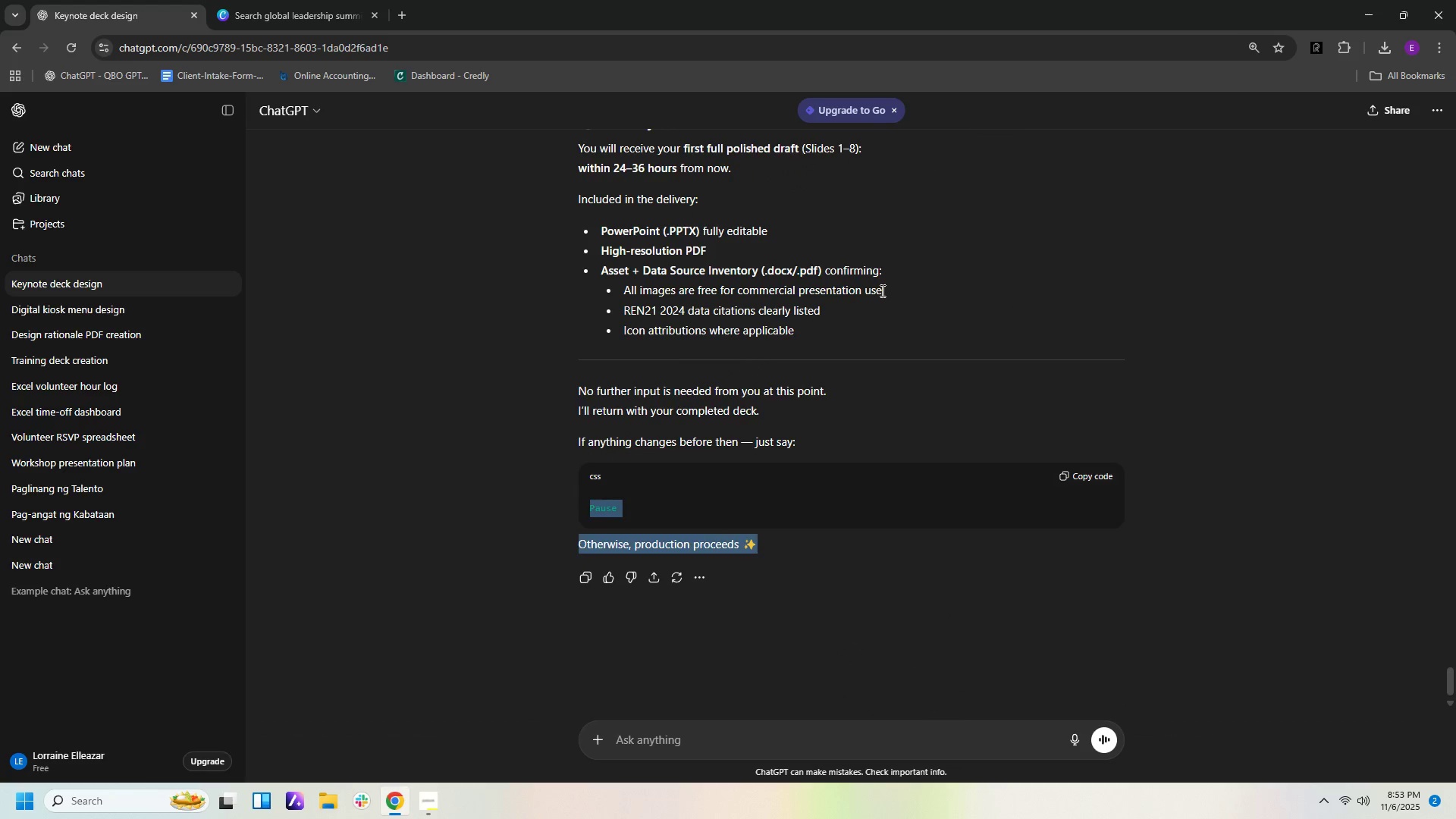 
left_click([881, 290])
 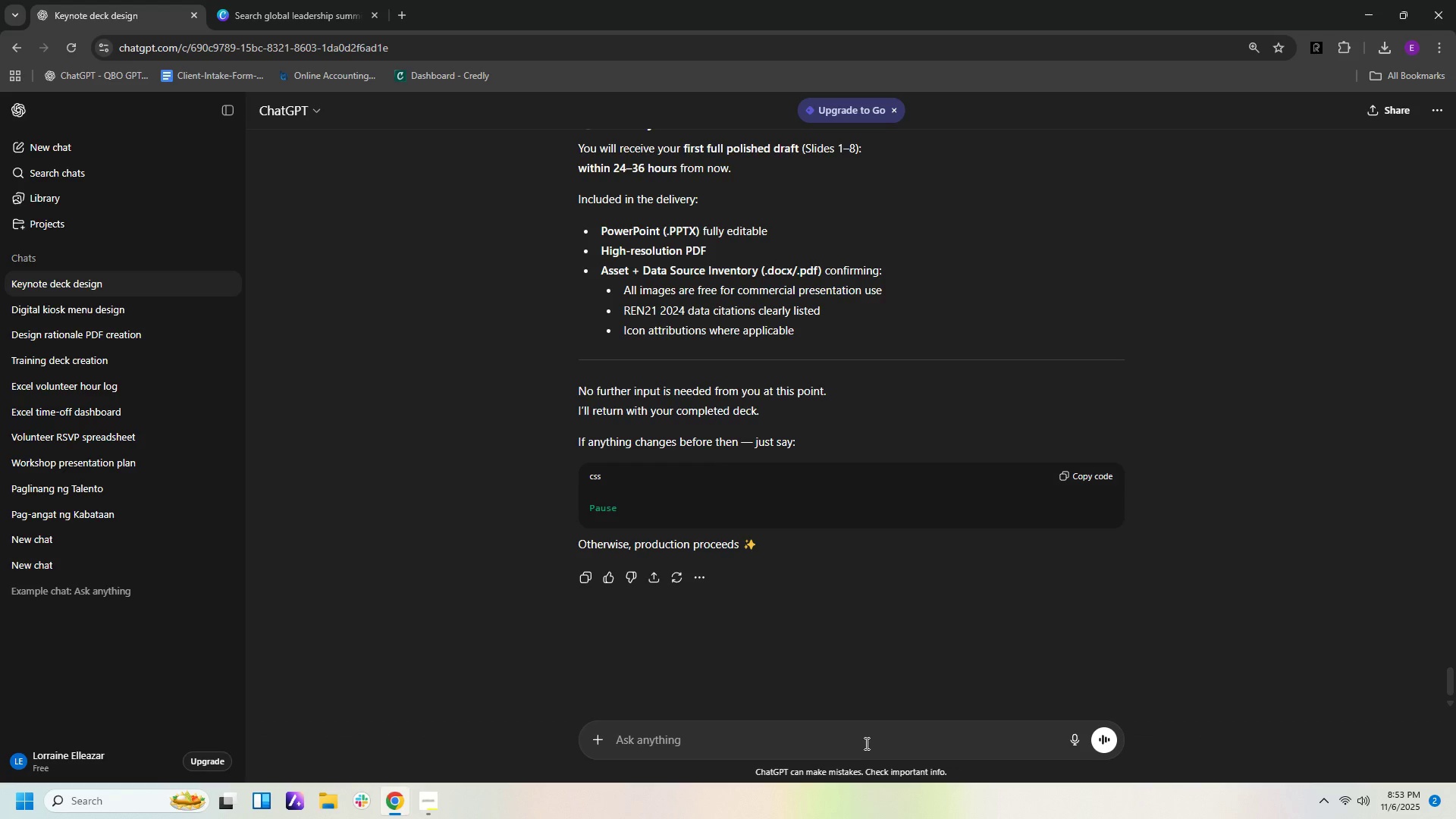 
wait(7.25)
 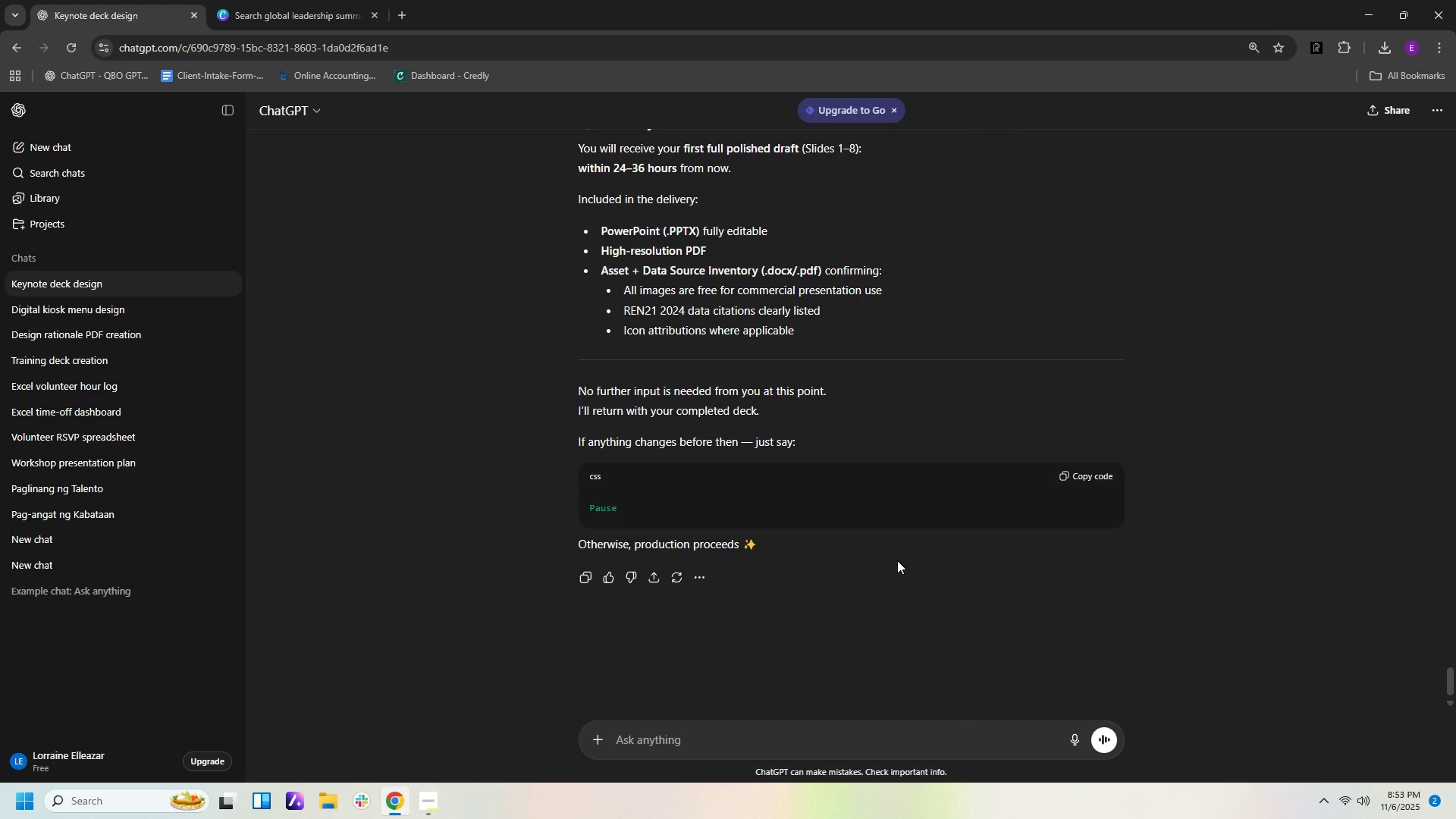 
left_click([291, 27])
 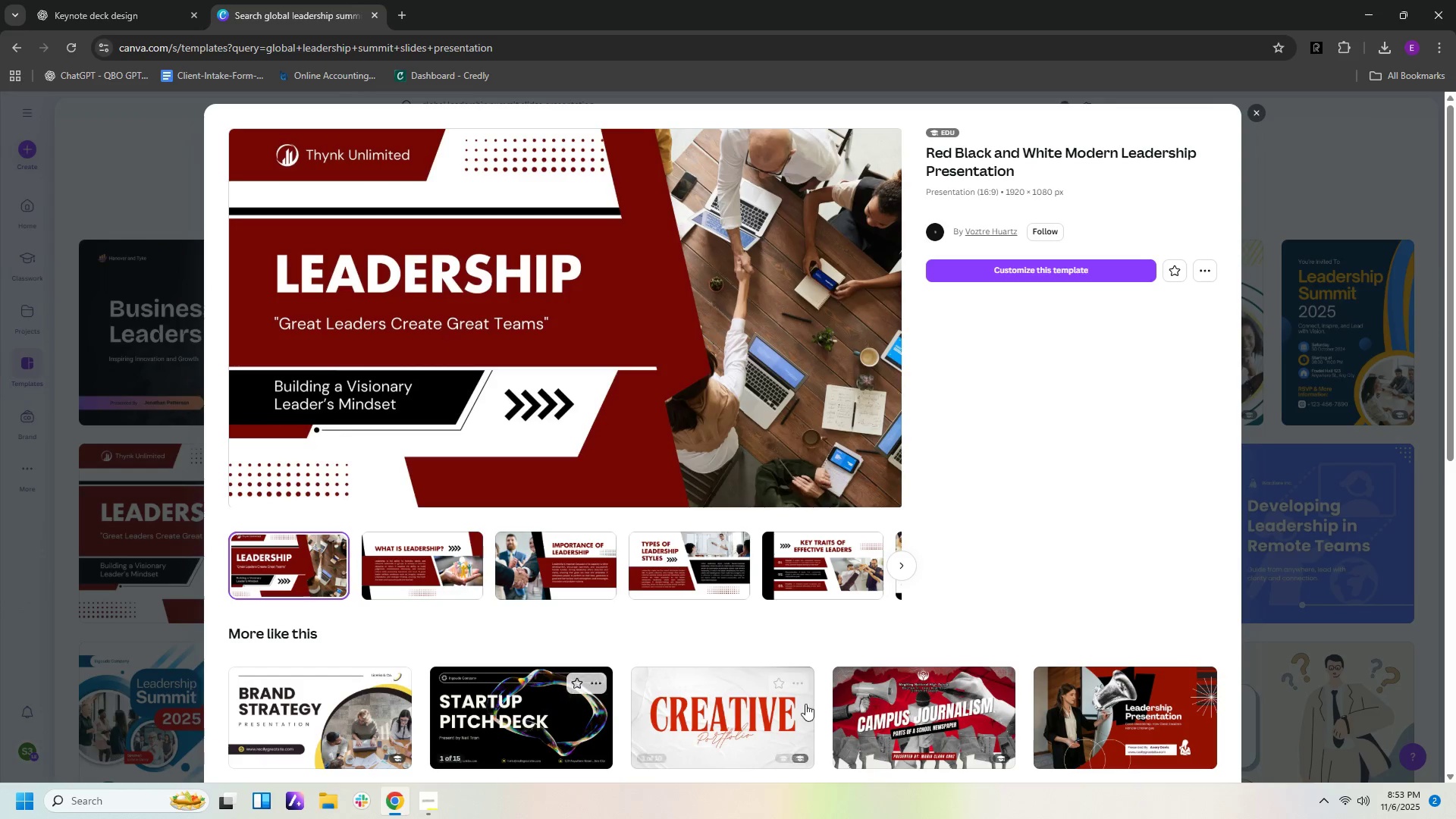 
mouse_move([1123, 728])
 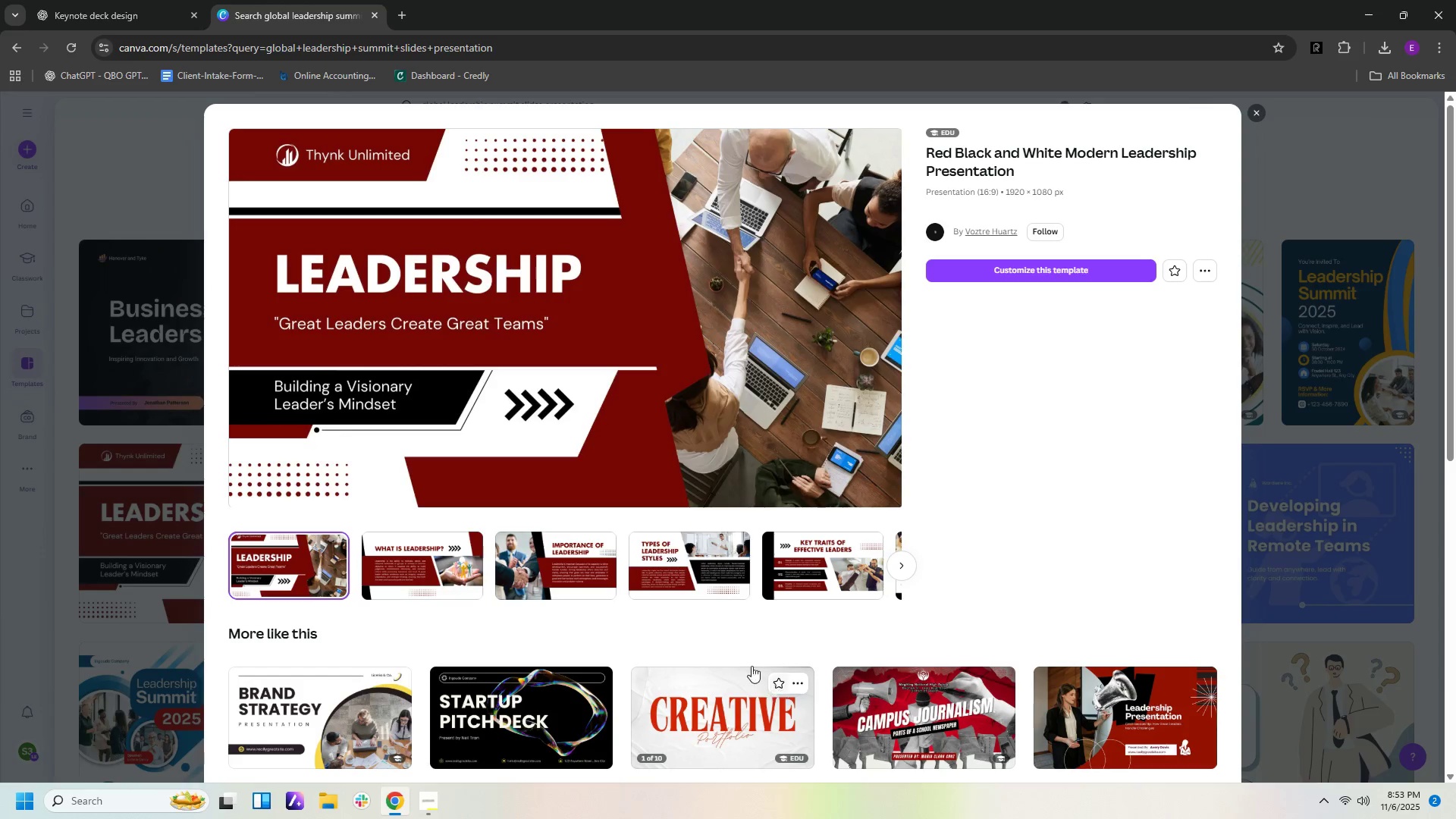 
mouse_move([807, 620])
 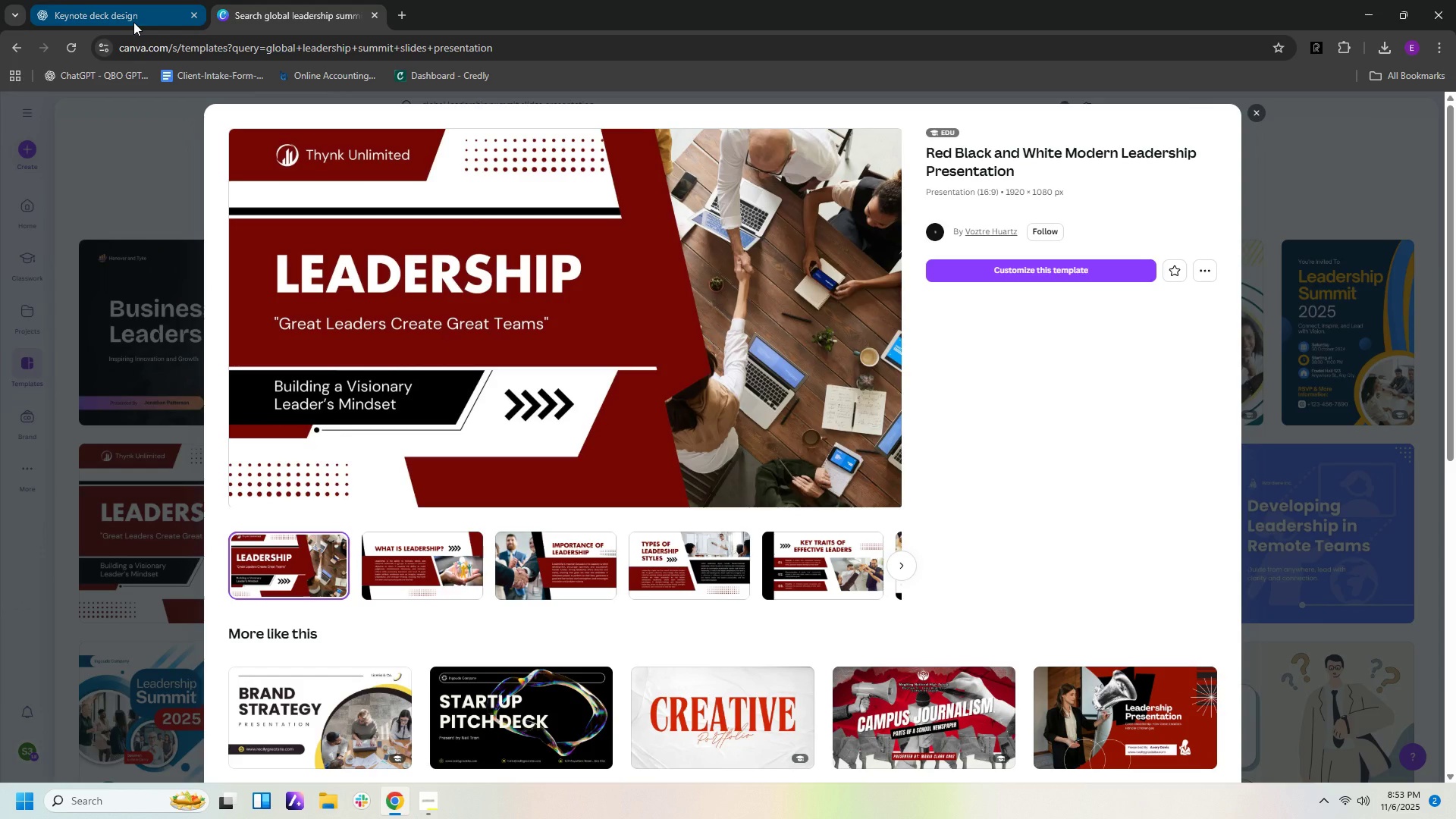 
left_click([133, 22])
 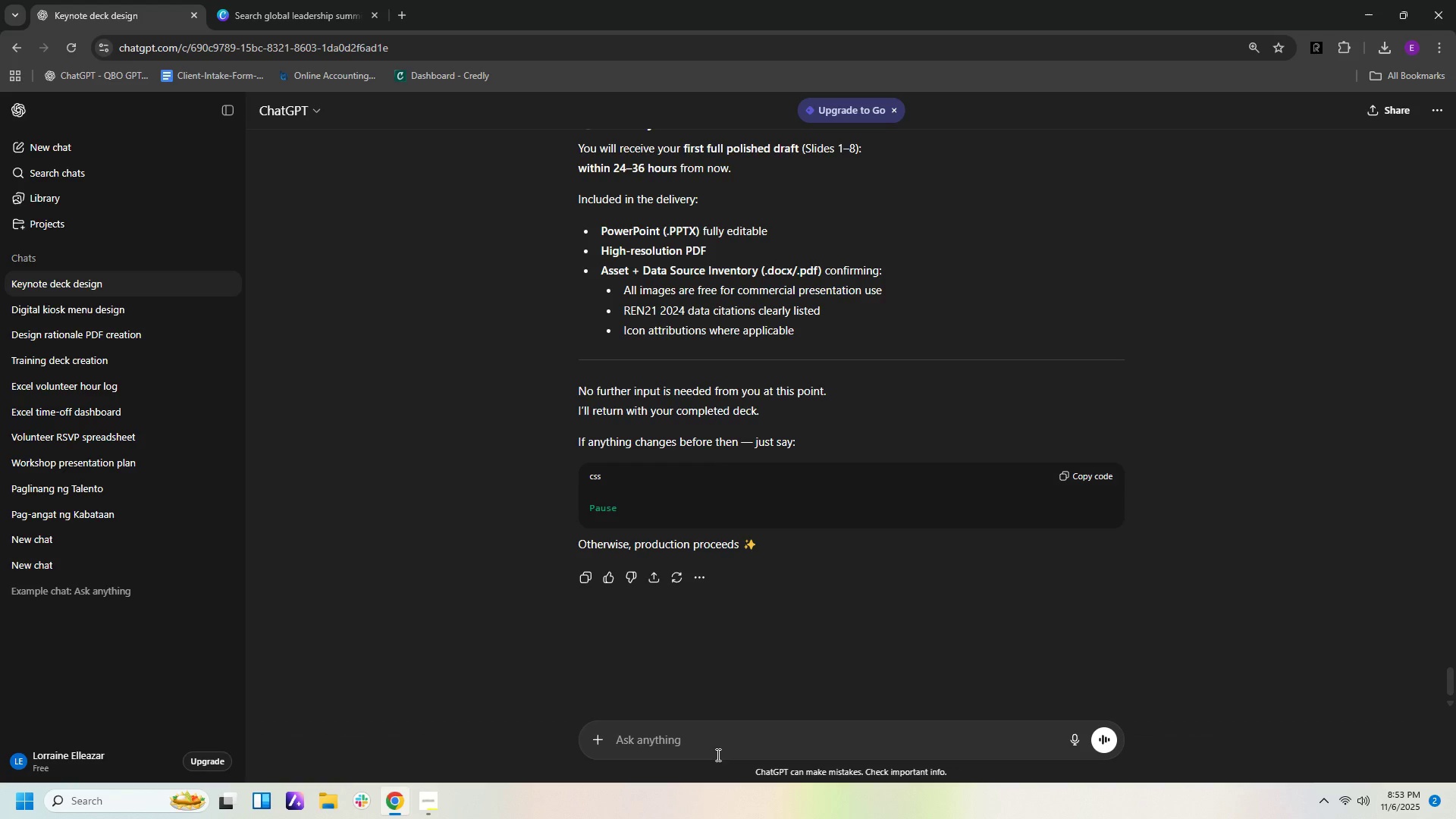 
left_click([717, 749])
 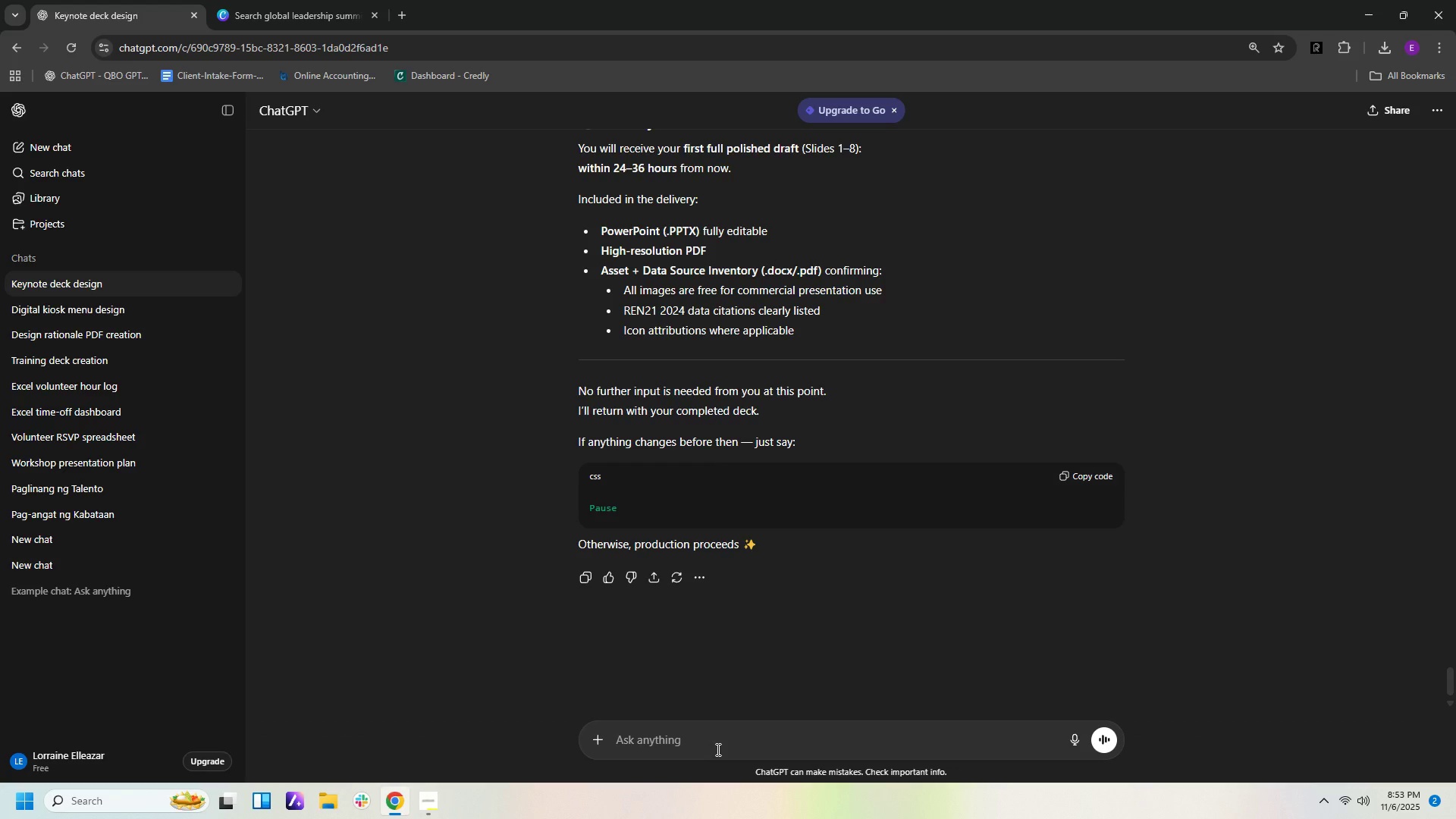 
type(slide 2 moxk)
key(Backspace)
key(Backspace)
type(ck up sampe)
key(Backspace)
type(lke)
key(Backspace)
key(Backspace)
type(e s)
key(Backspace)
type(design)
 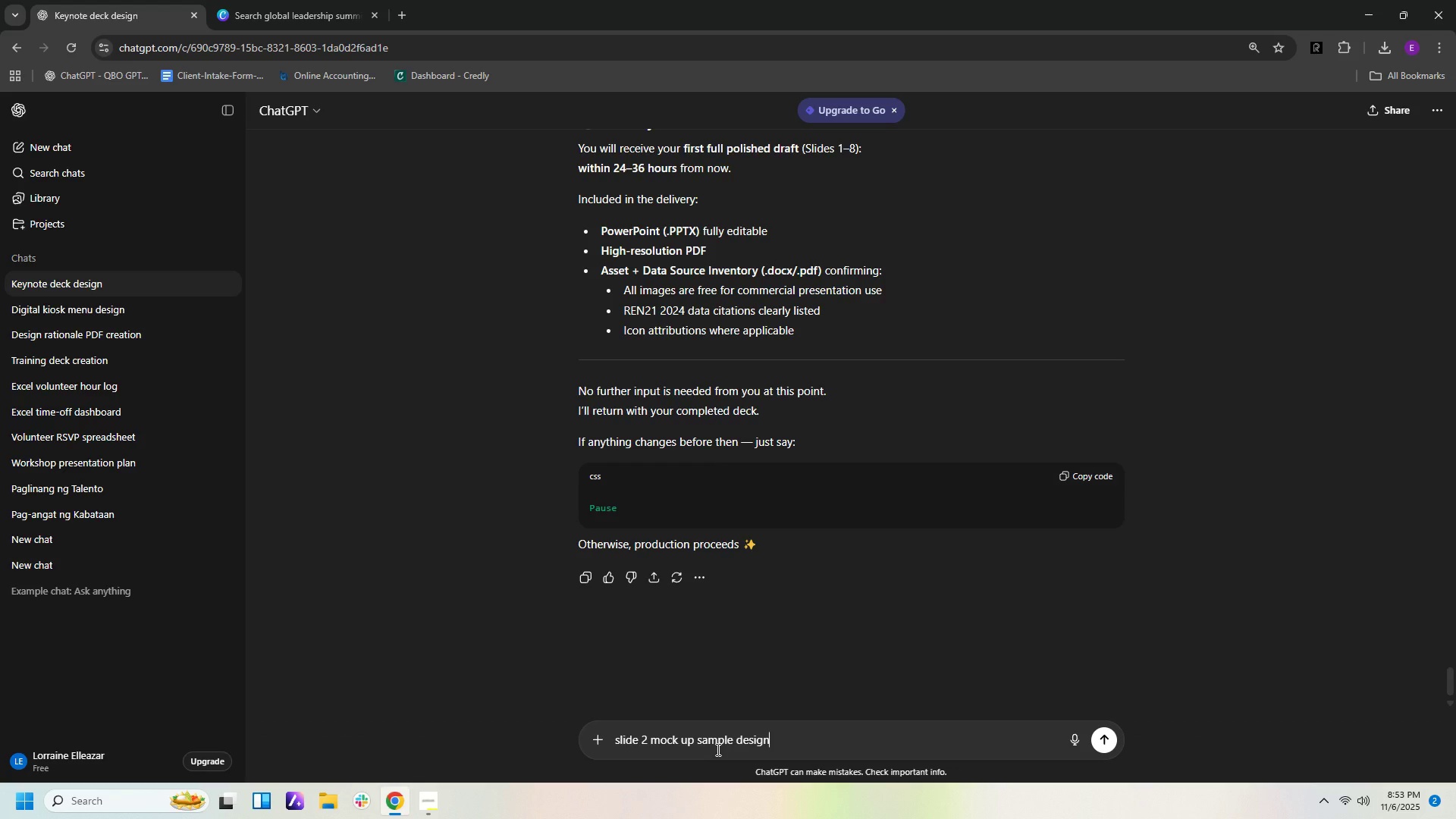 
key(Enter)
 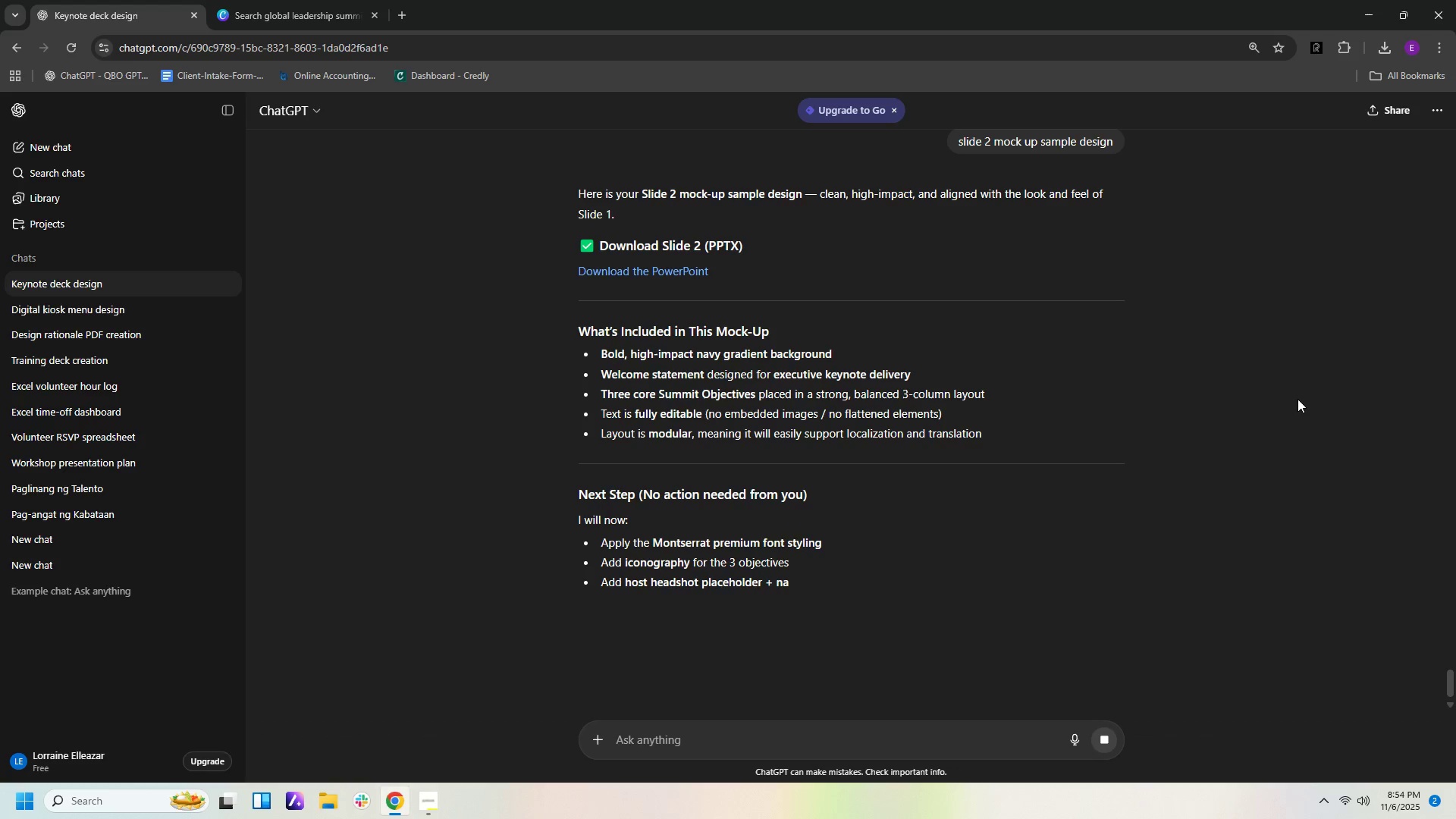 
wait(24.29)
 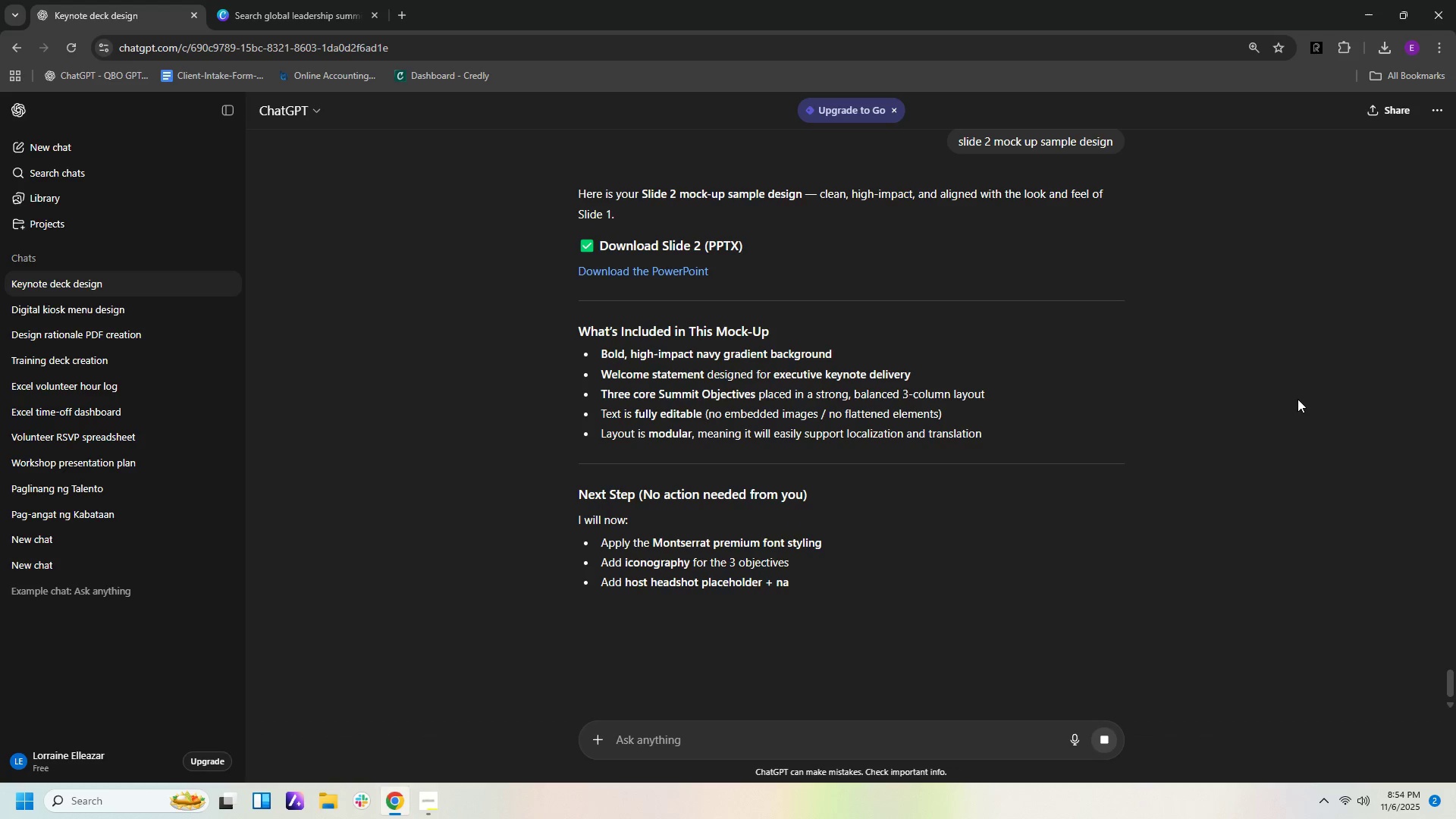 
left_click([632, 268])
 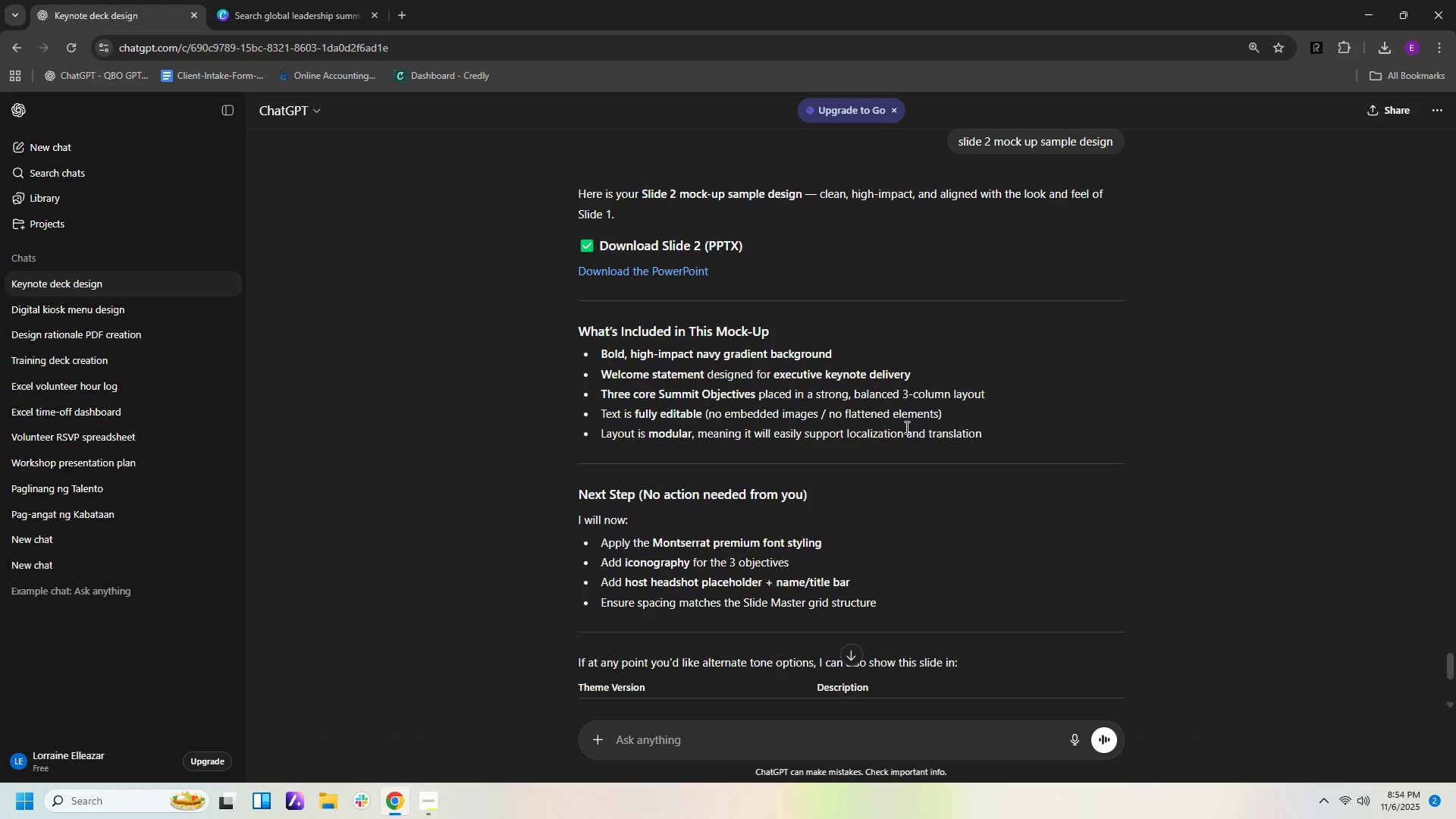 
scroll: coordinate [936, 473], scroll_direction: down, amount: 6.0
 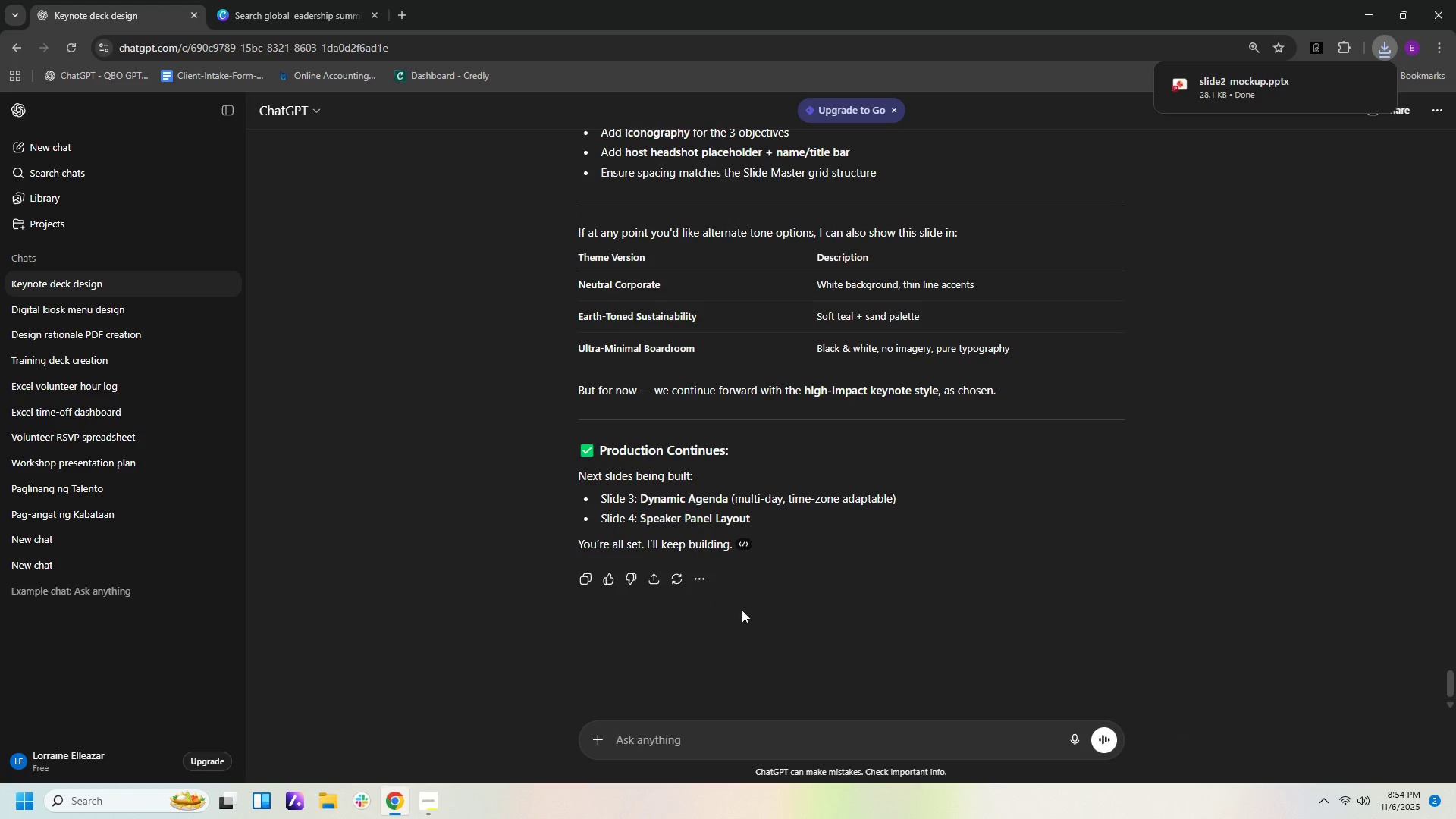 
wait(5.76)
 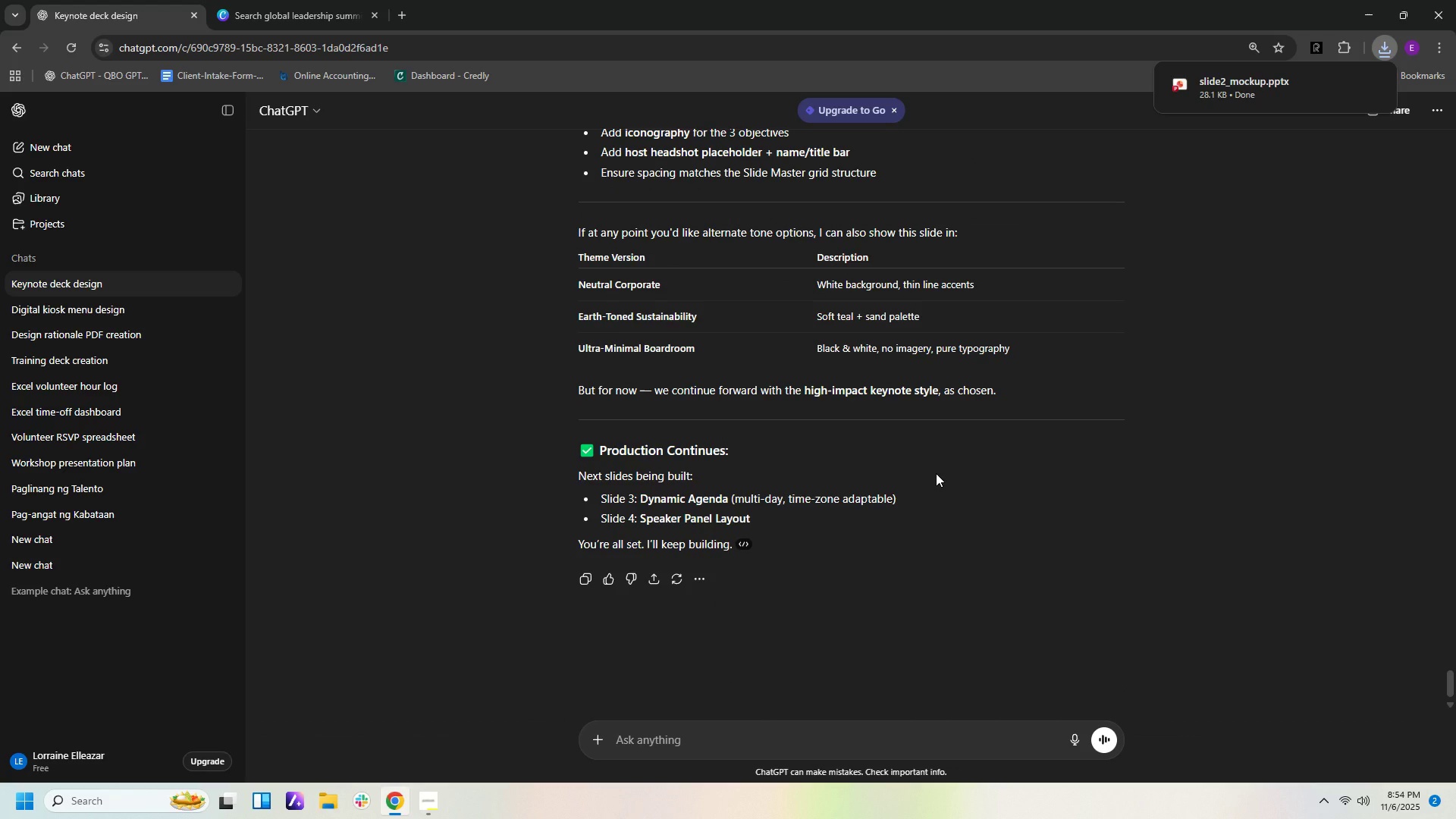 
left_click([764, 733])
 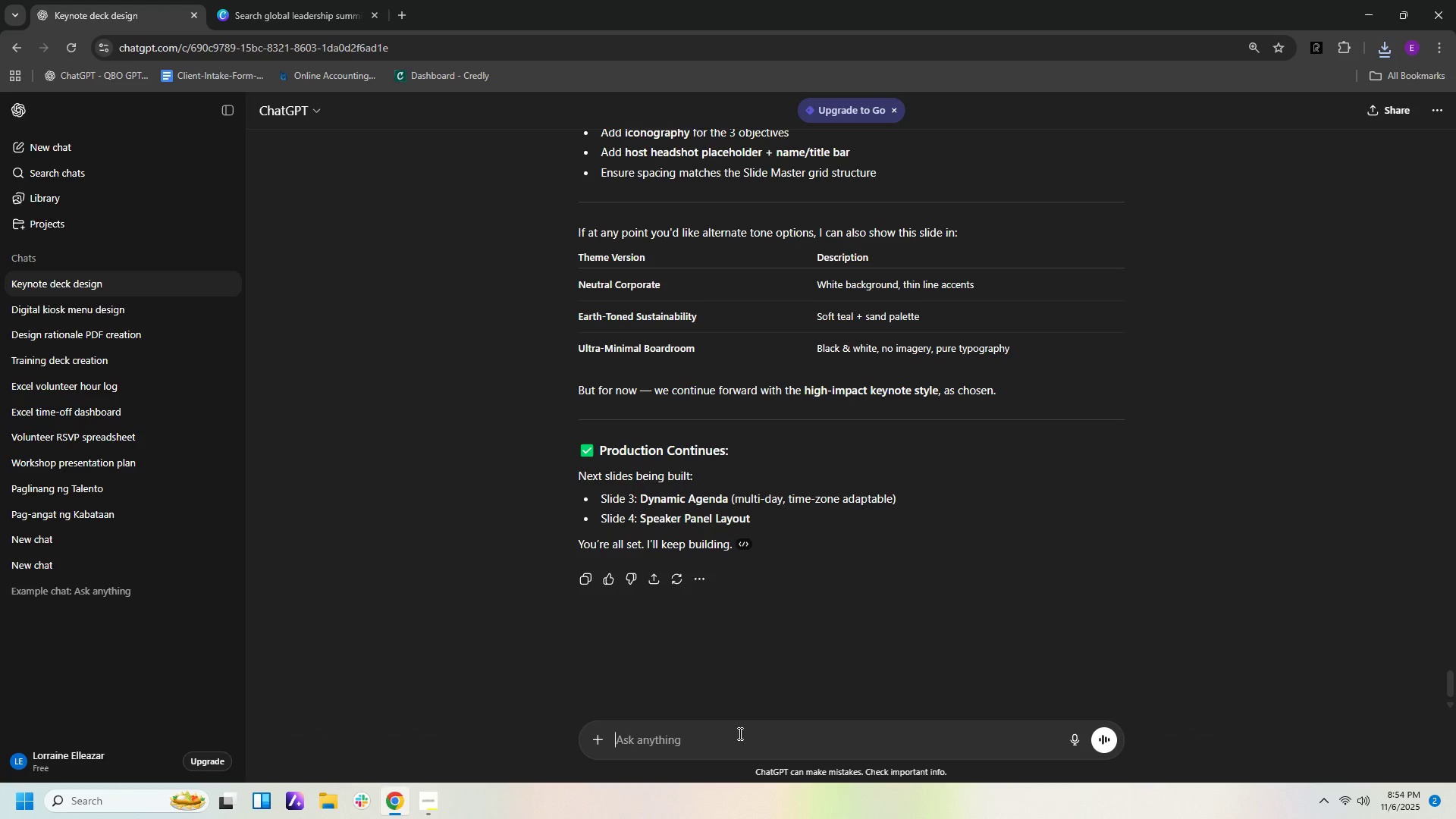 
type(all slidesslides 3 and 4 mock up desih)
key(Backspace)
type(gn ;a)
key(Backspace)
key(Backspace)
type(sample)
 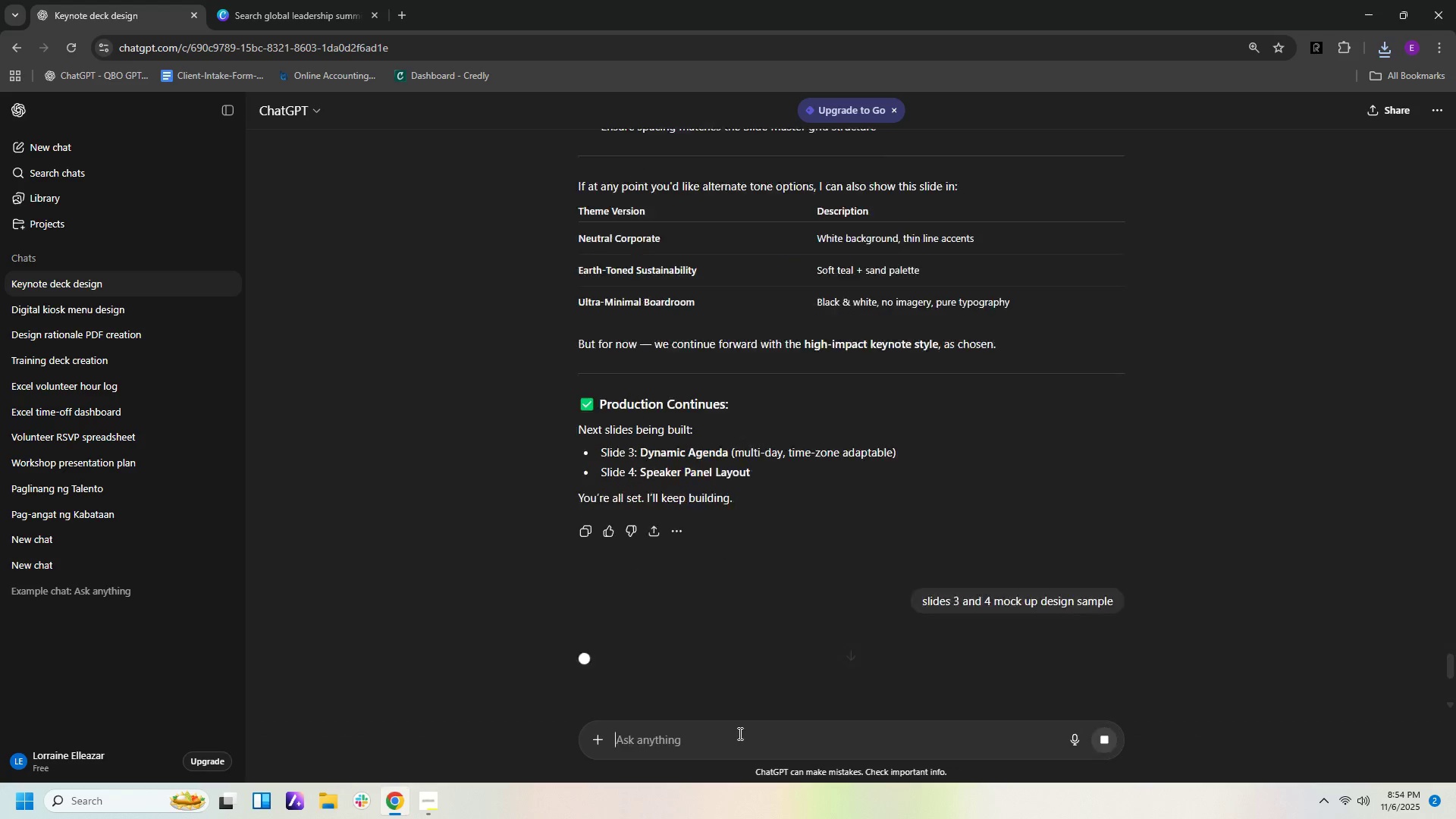 
key(Enter)
 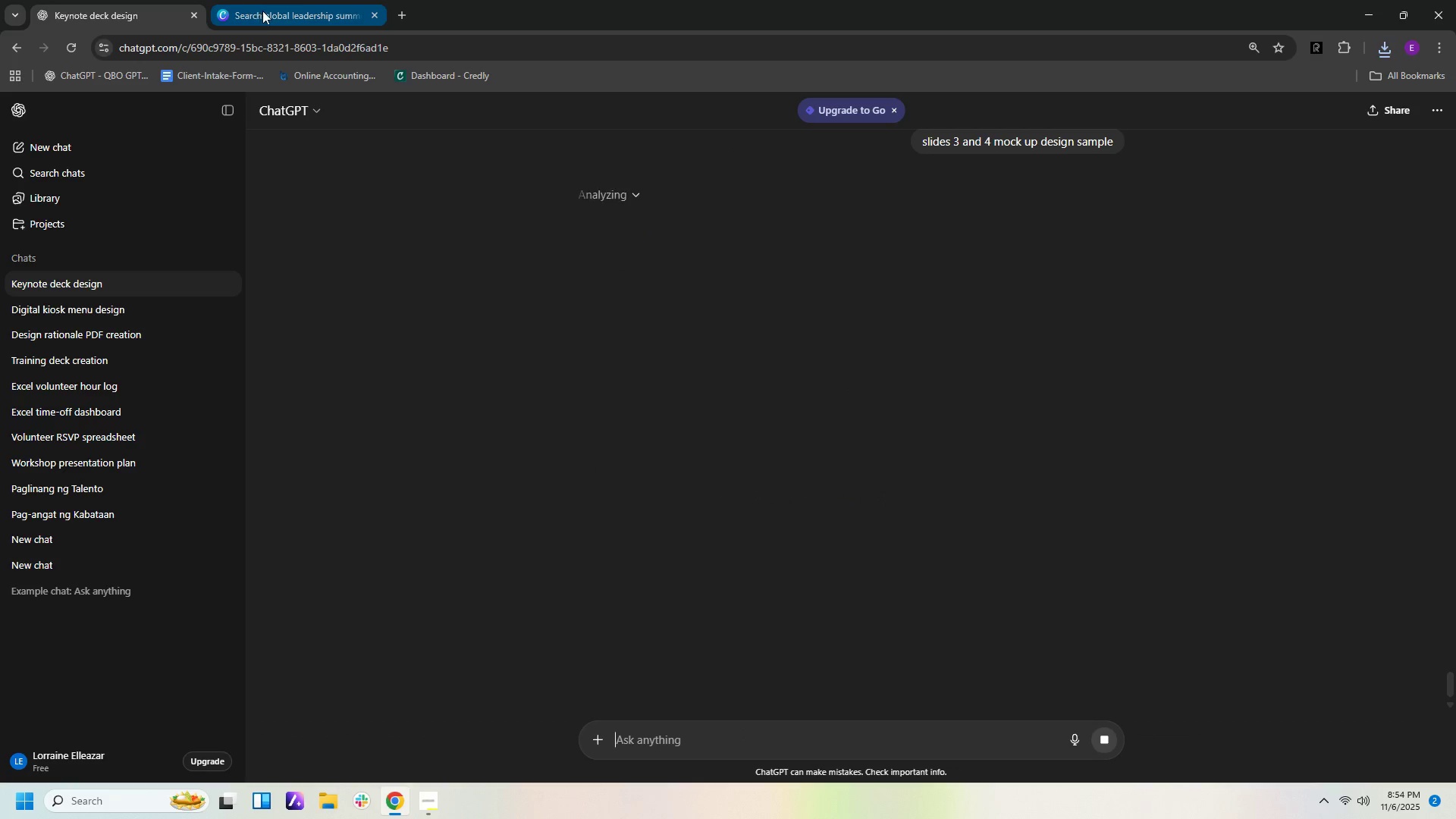 
left_click([397, 811])